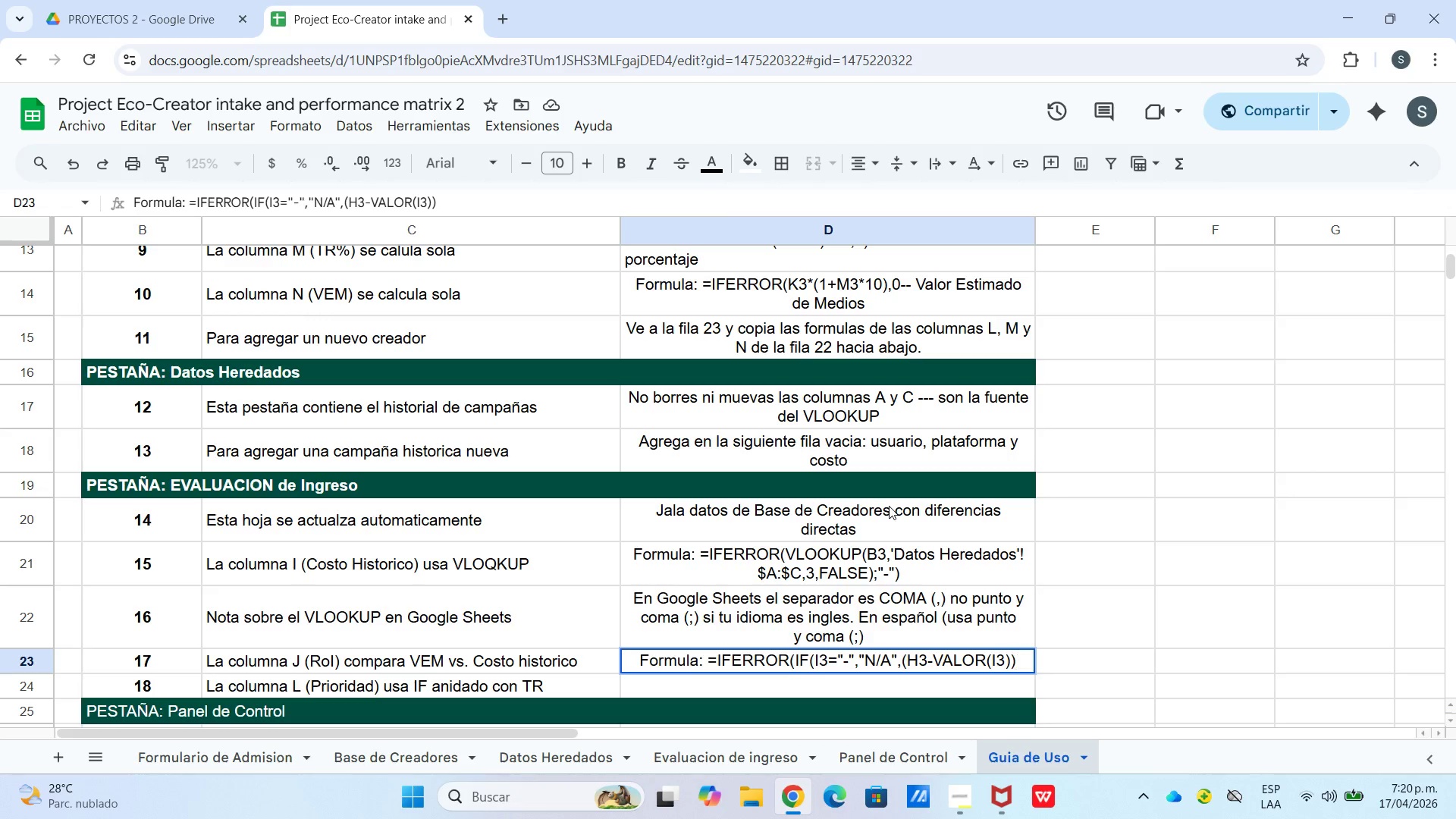 
key(Shift+7)
 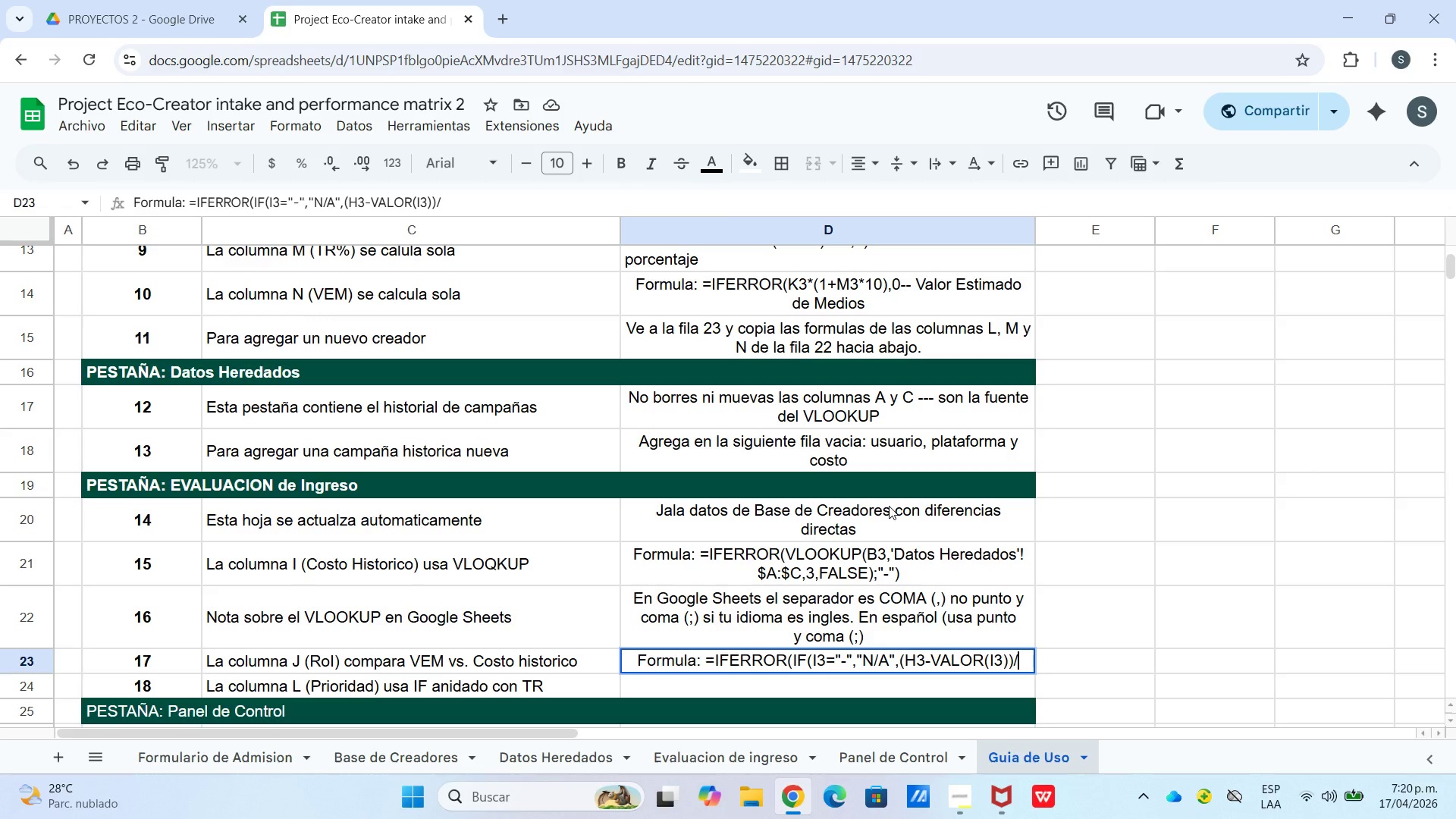 
wait(6.2)
 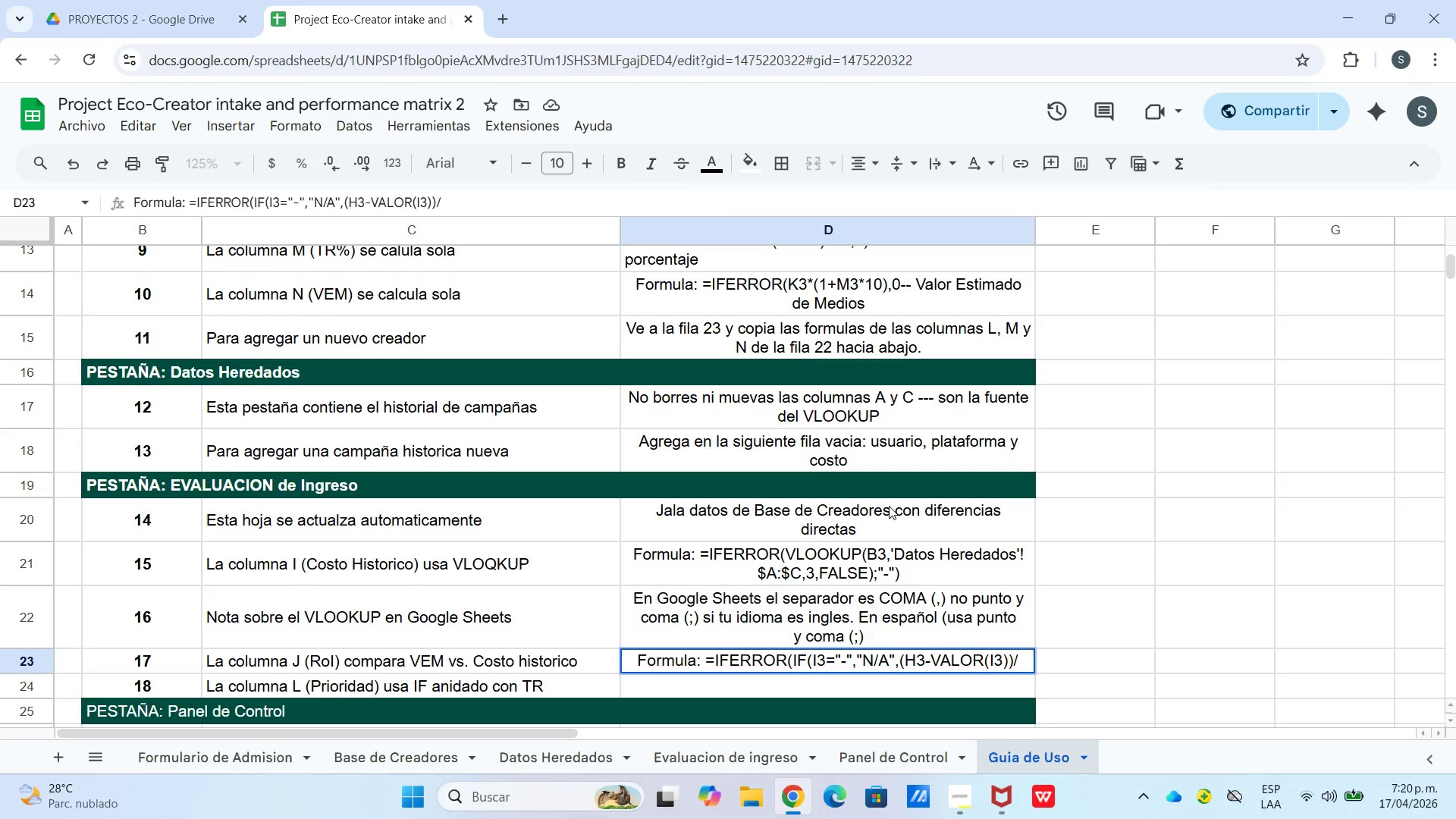 
key(Control+Enter)
 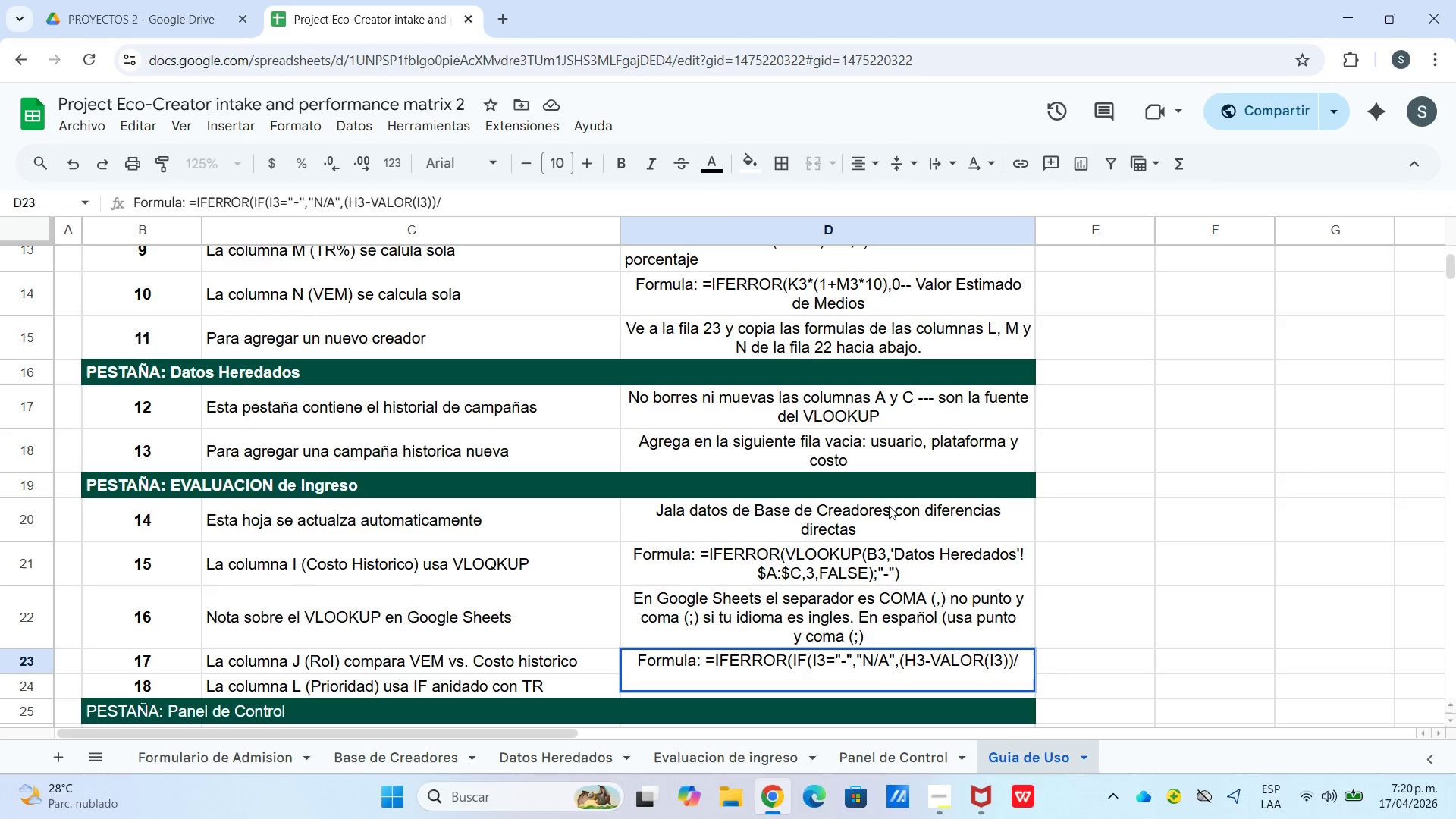 
type(VALOR*I3((<)
key(Backspace)
type(,@@()
 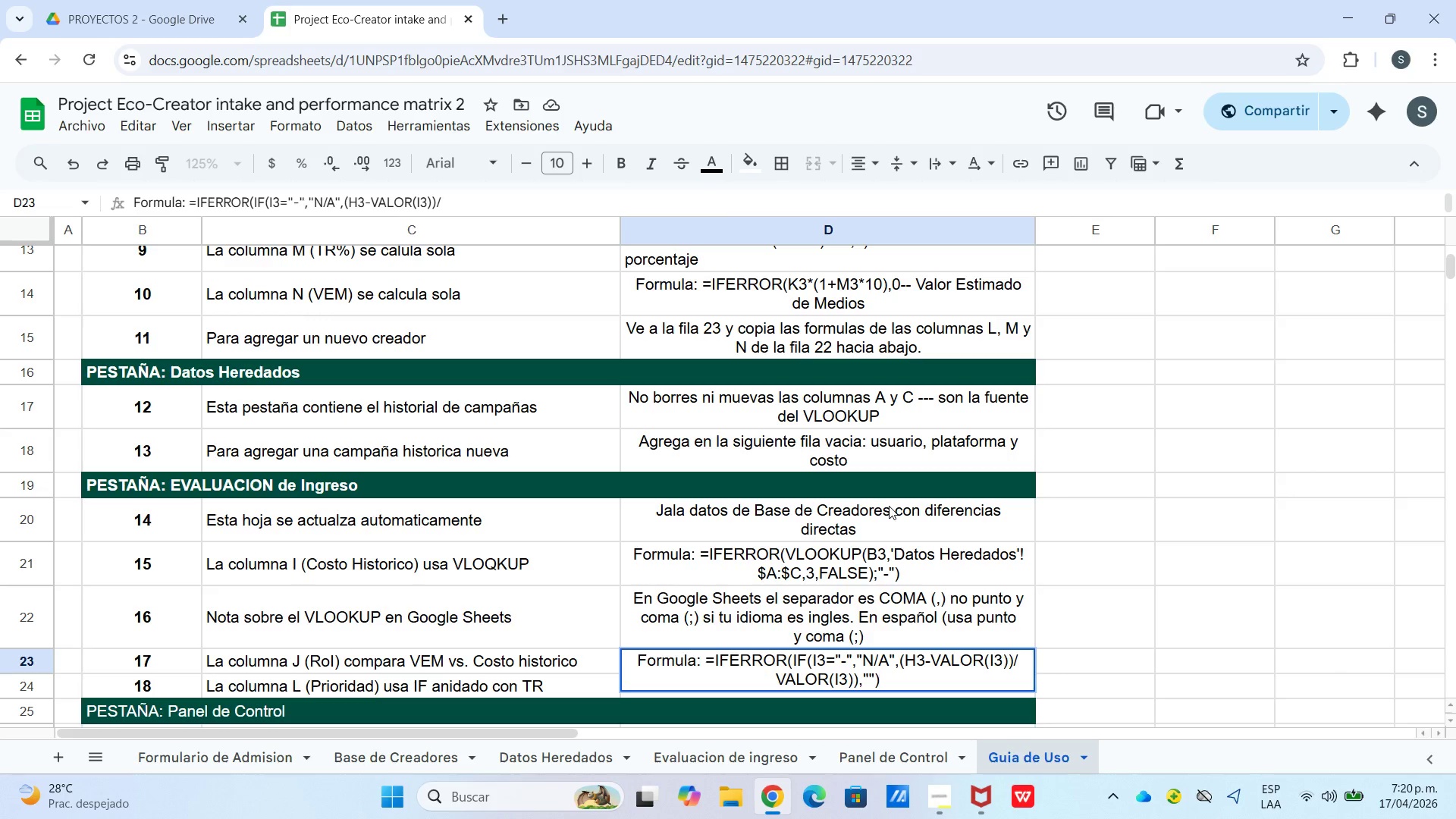 
key(Enter)
 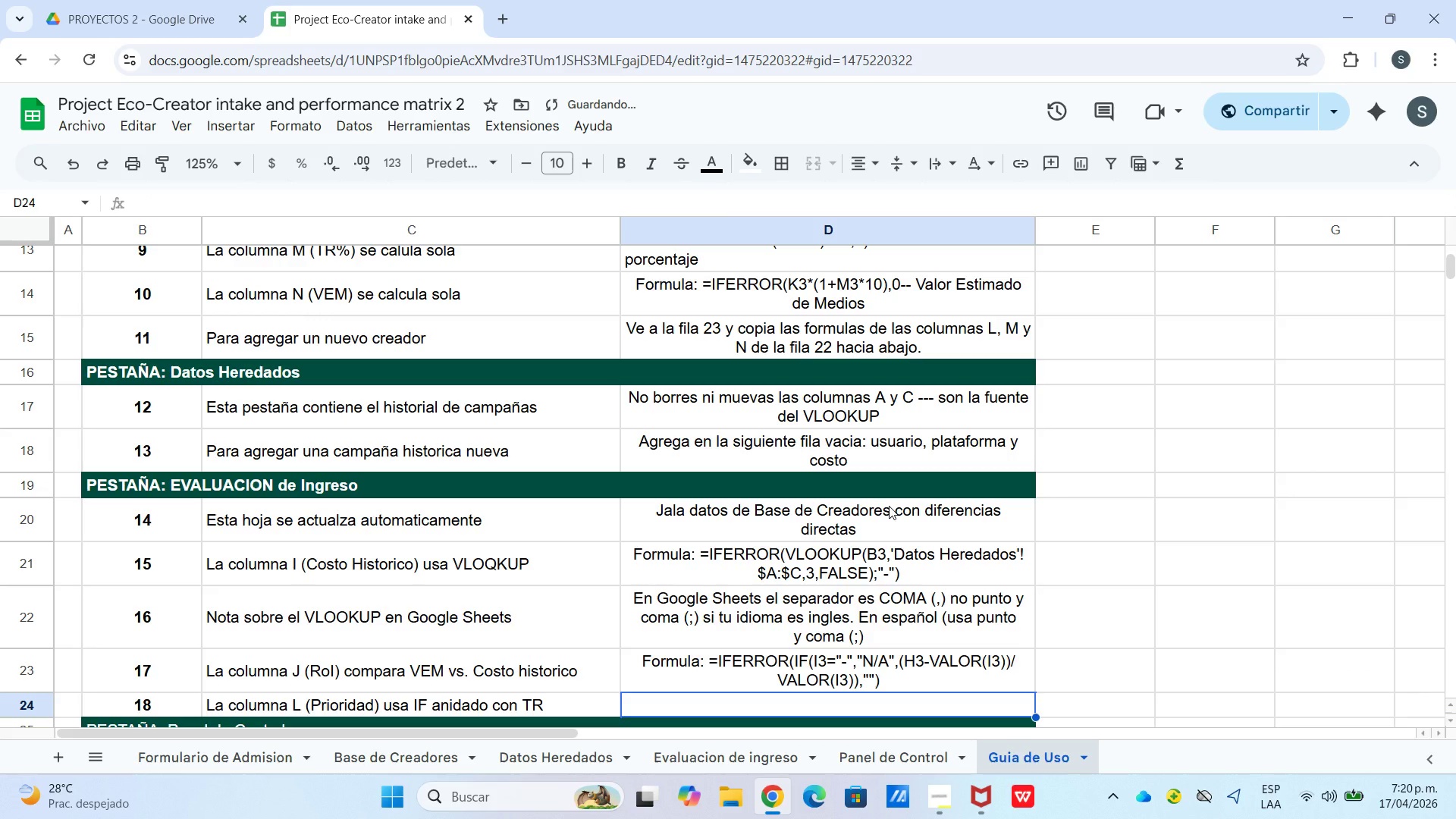 
hold_key(key=ShiftLeft, duration=1.26)
 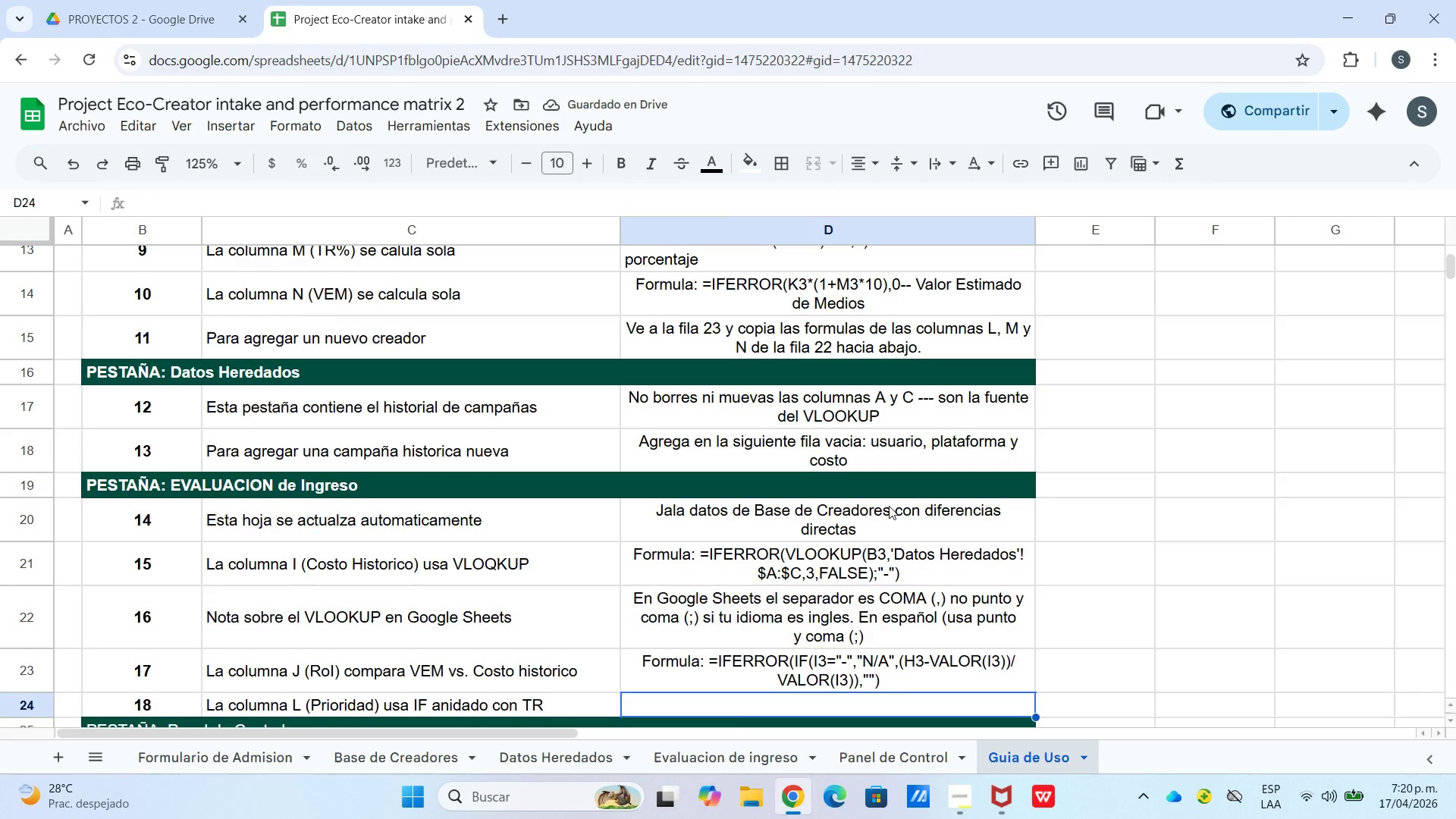 
type(En GOO)
key(Backspace)
key(Backspace)
key(Backspace)
type(oogle Sheets el)
 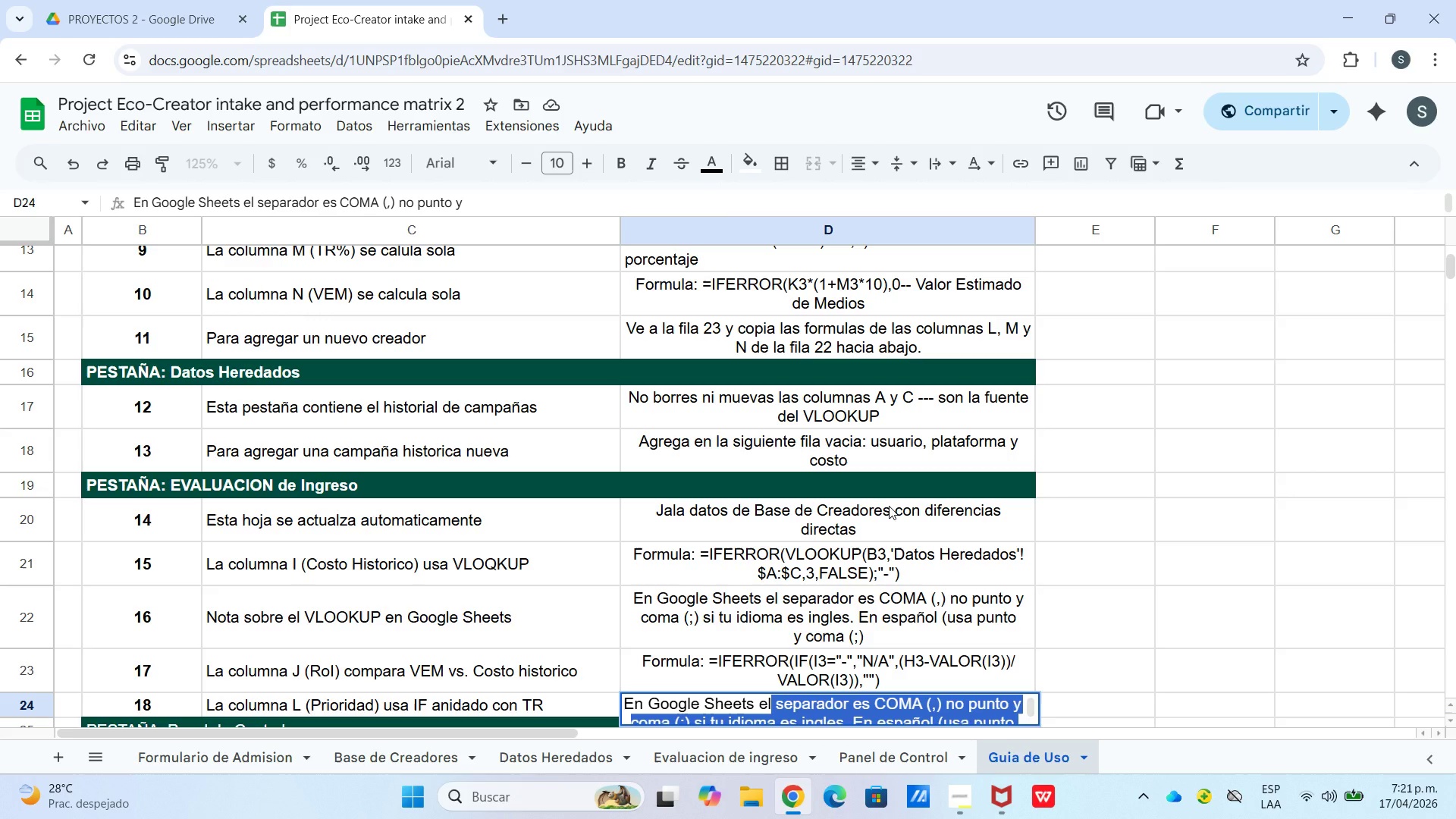 
hold_key(key=Backspace, duration=1.16)
 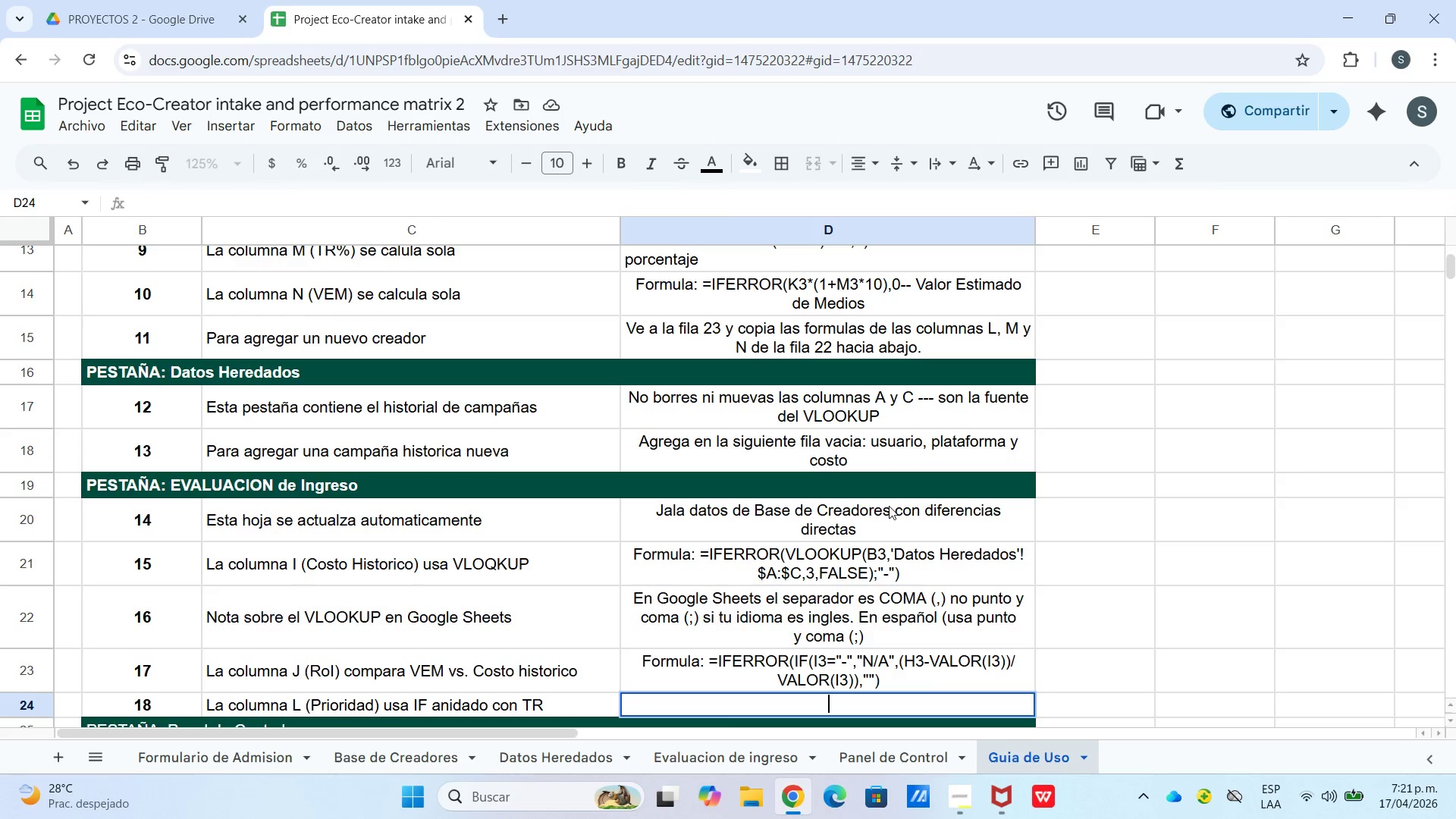 
key(Backspace)
 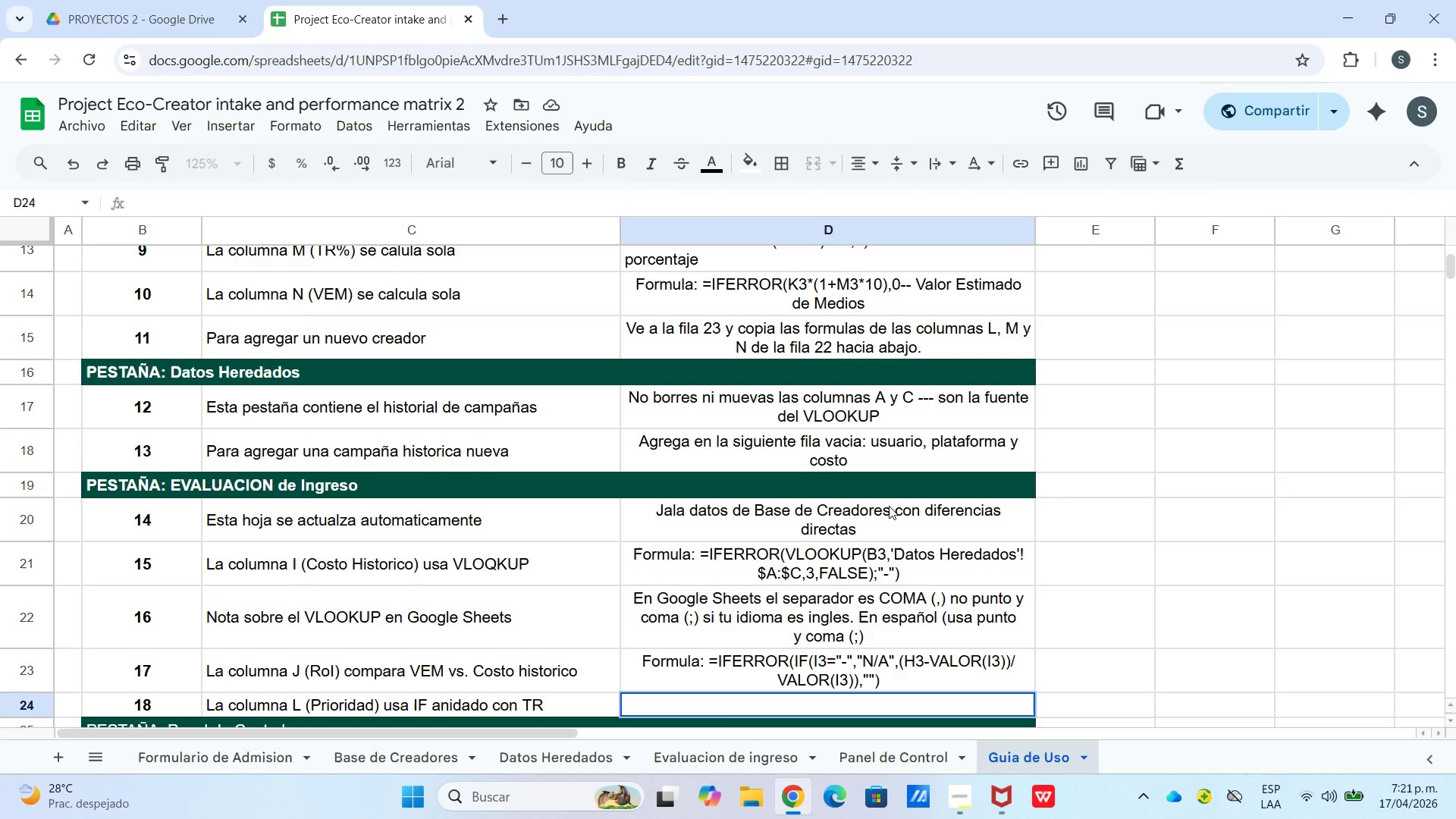 
key(Backspace)
 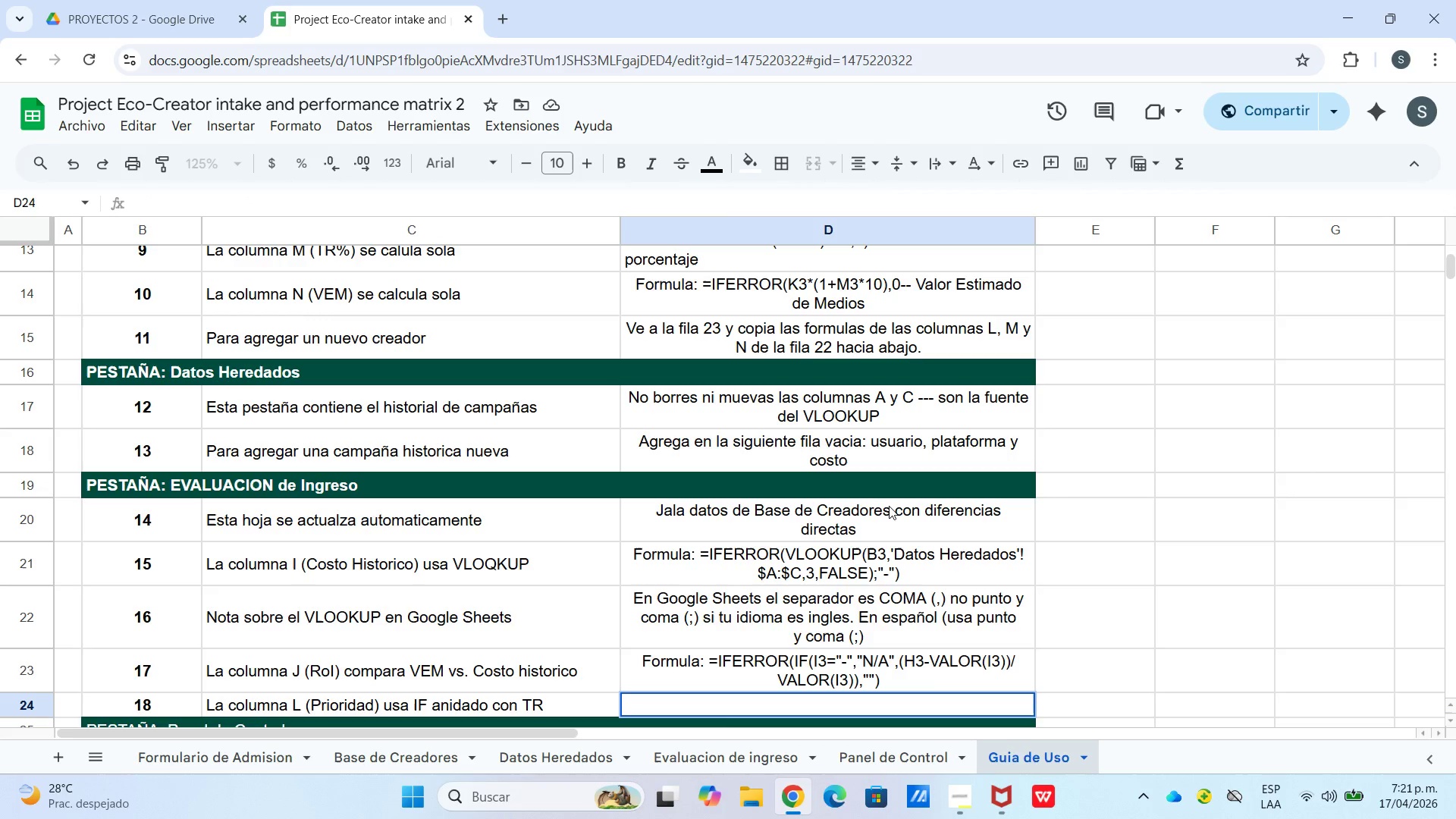 
hold_key(key=ShiftLeft, duration=0.69)
 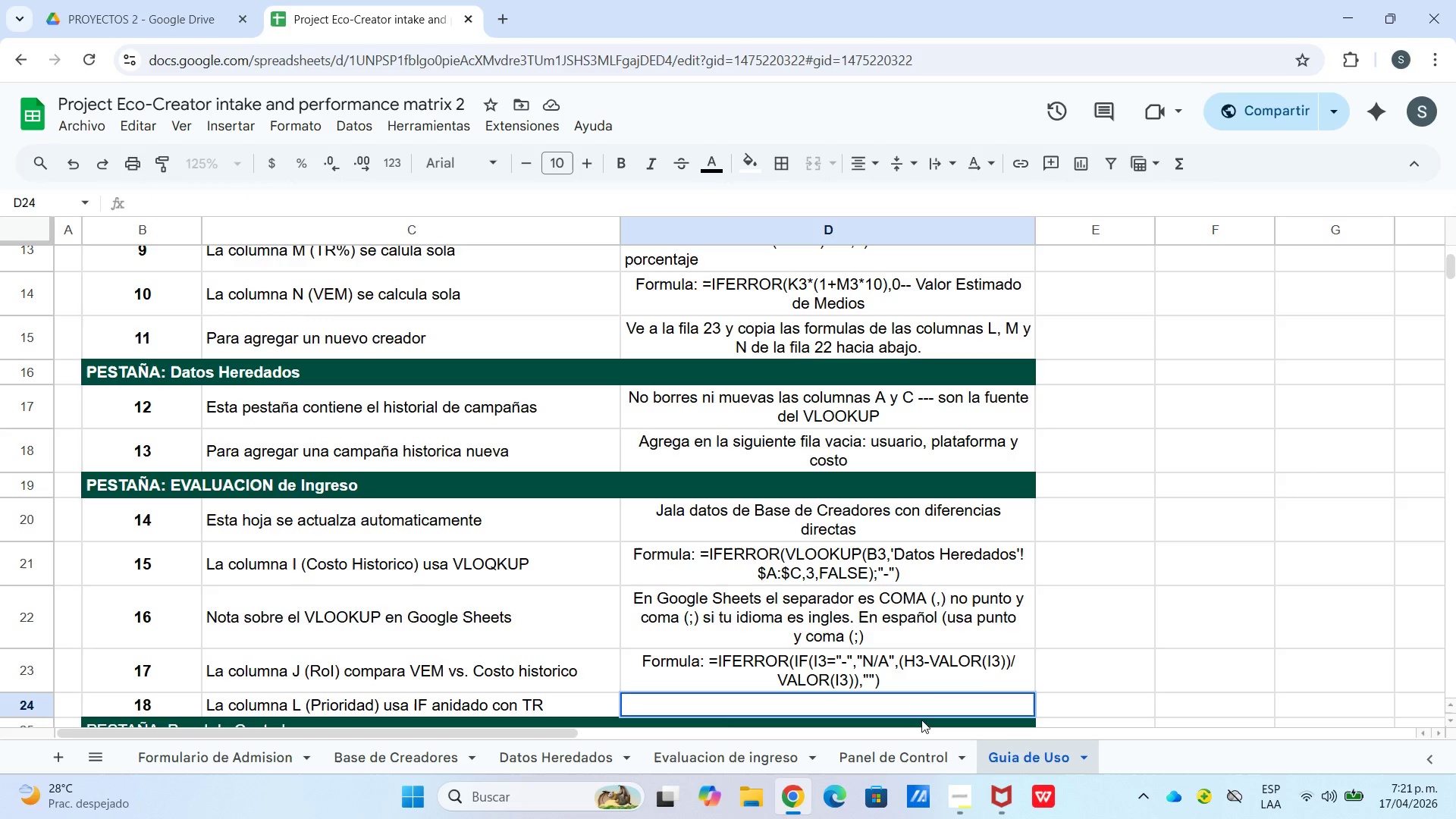 
right_click([920, 699])
 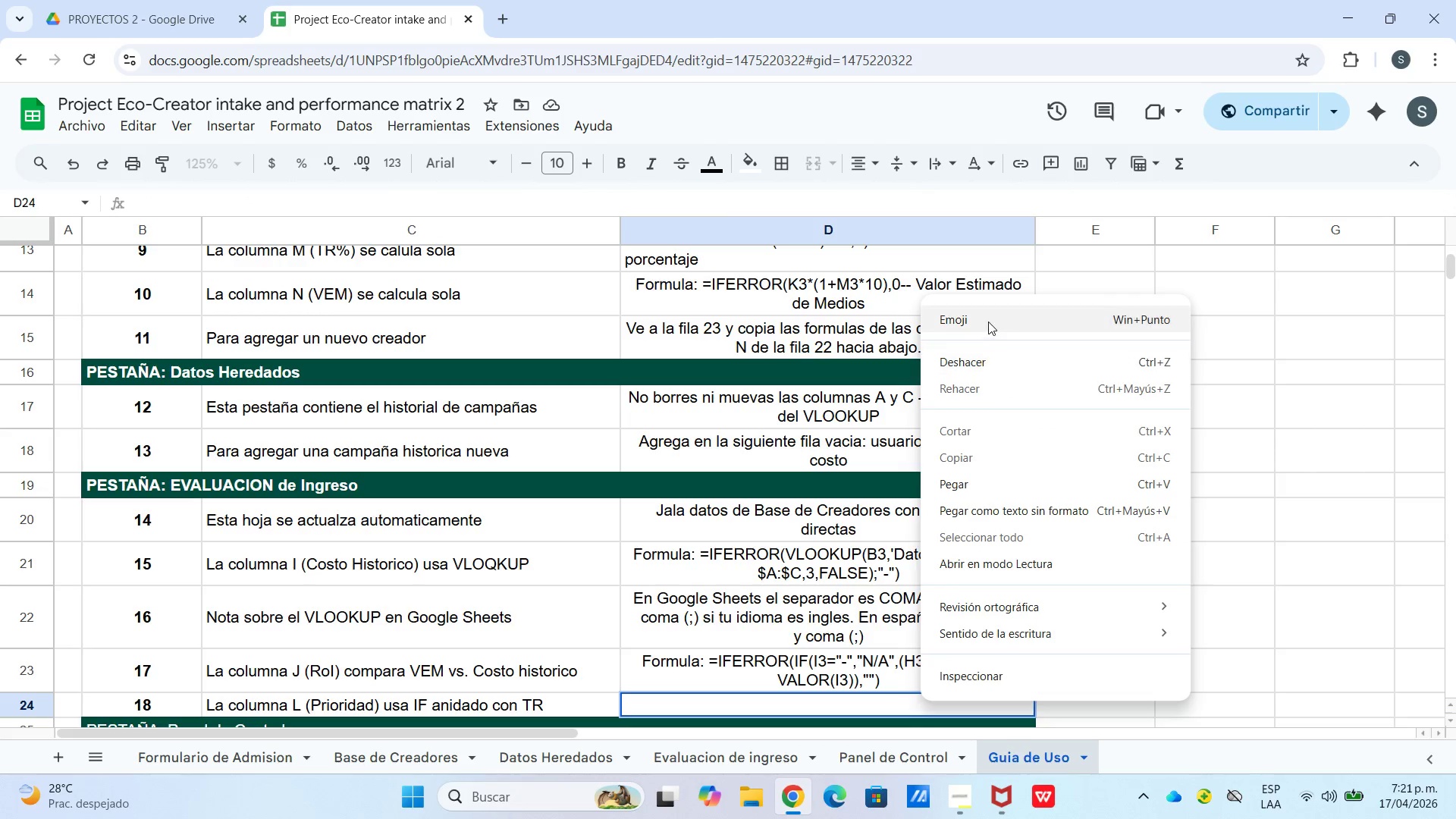 
left_click([988, 322])
 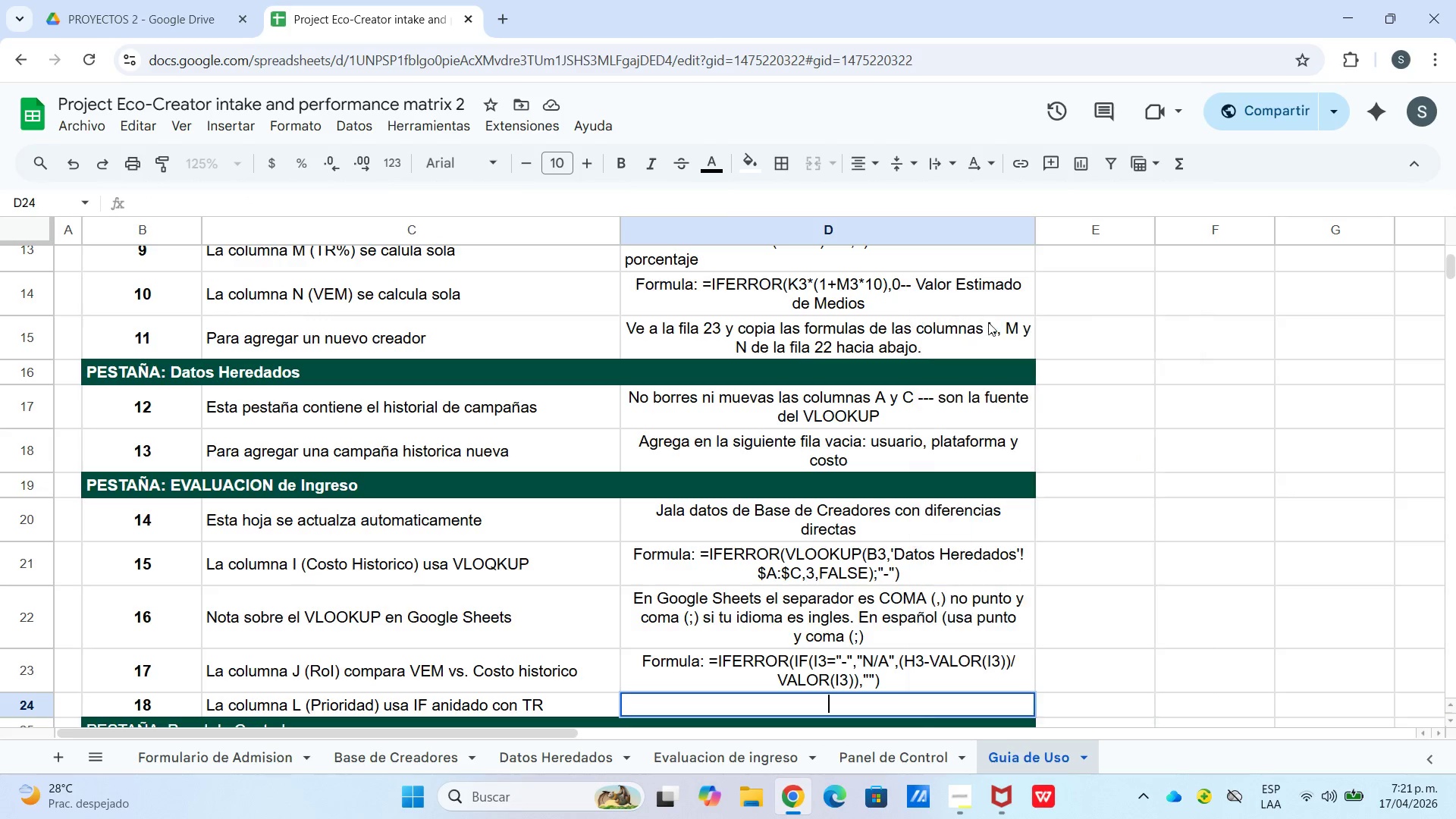 
key(Meta+MetaLeft)
 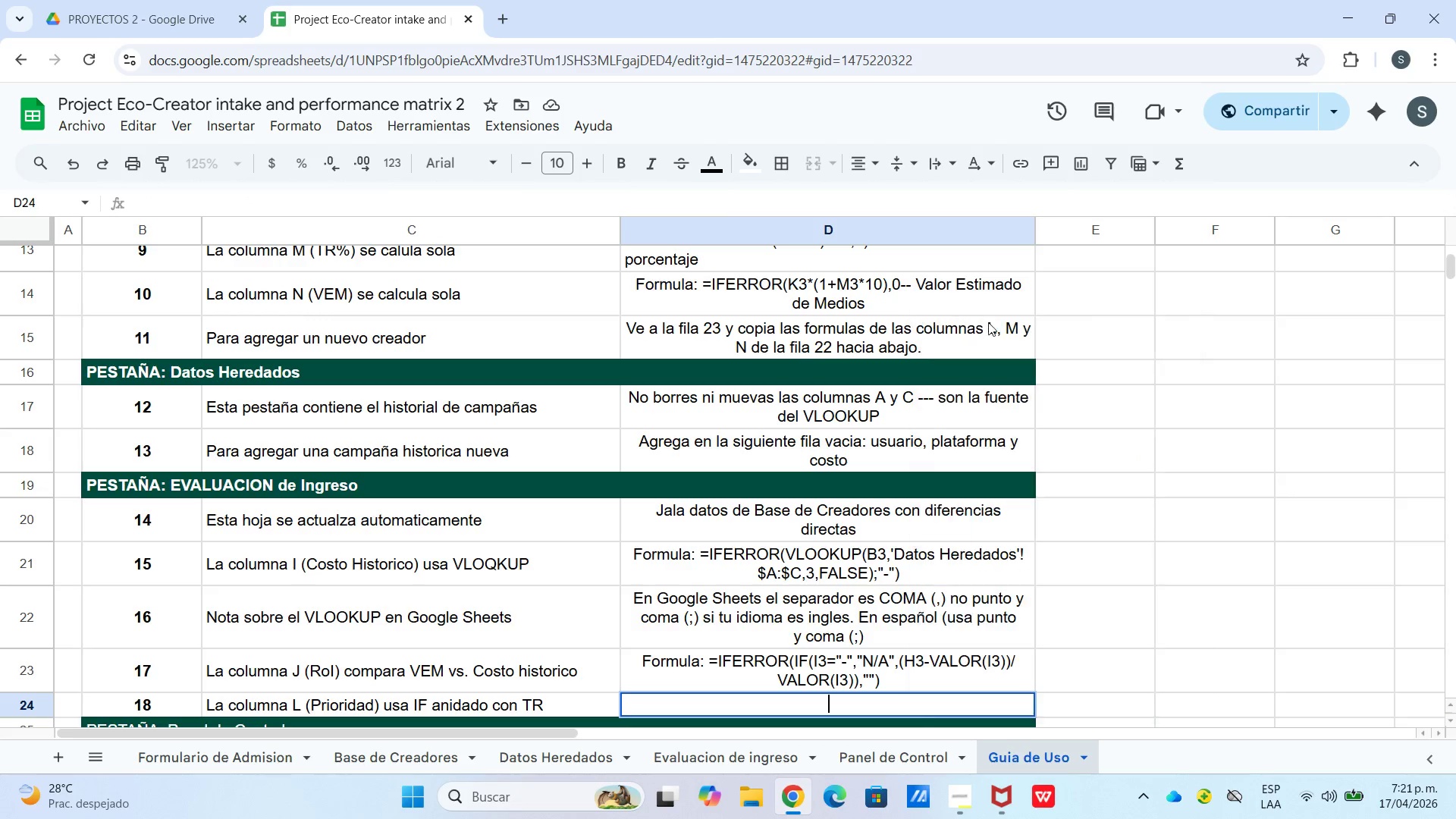 
wait(5.52)
 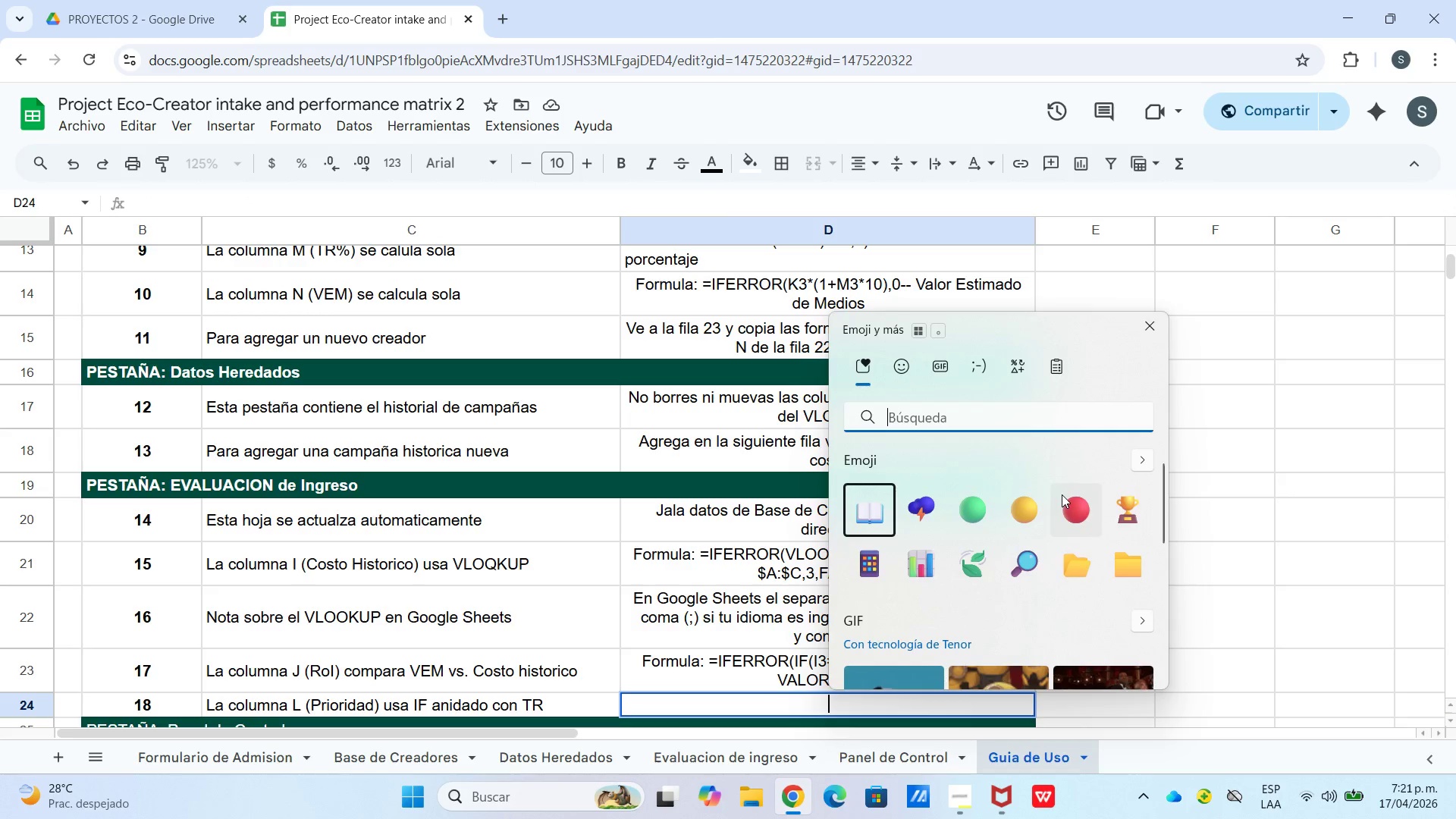 
left_click([1015, 505])
 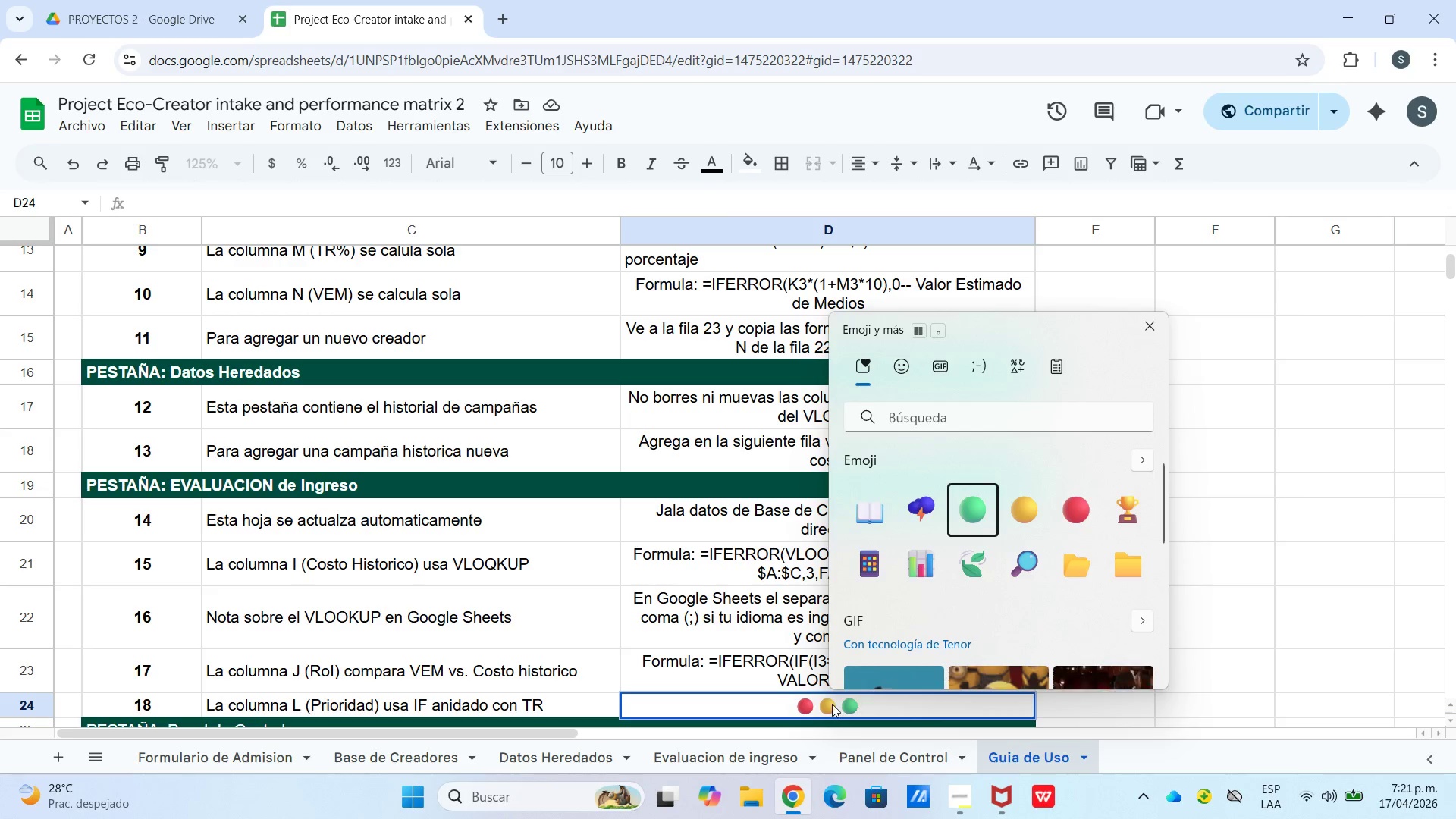 
left_click([814, 703])
 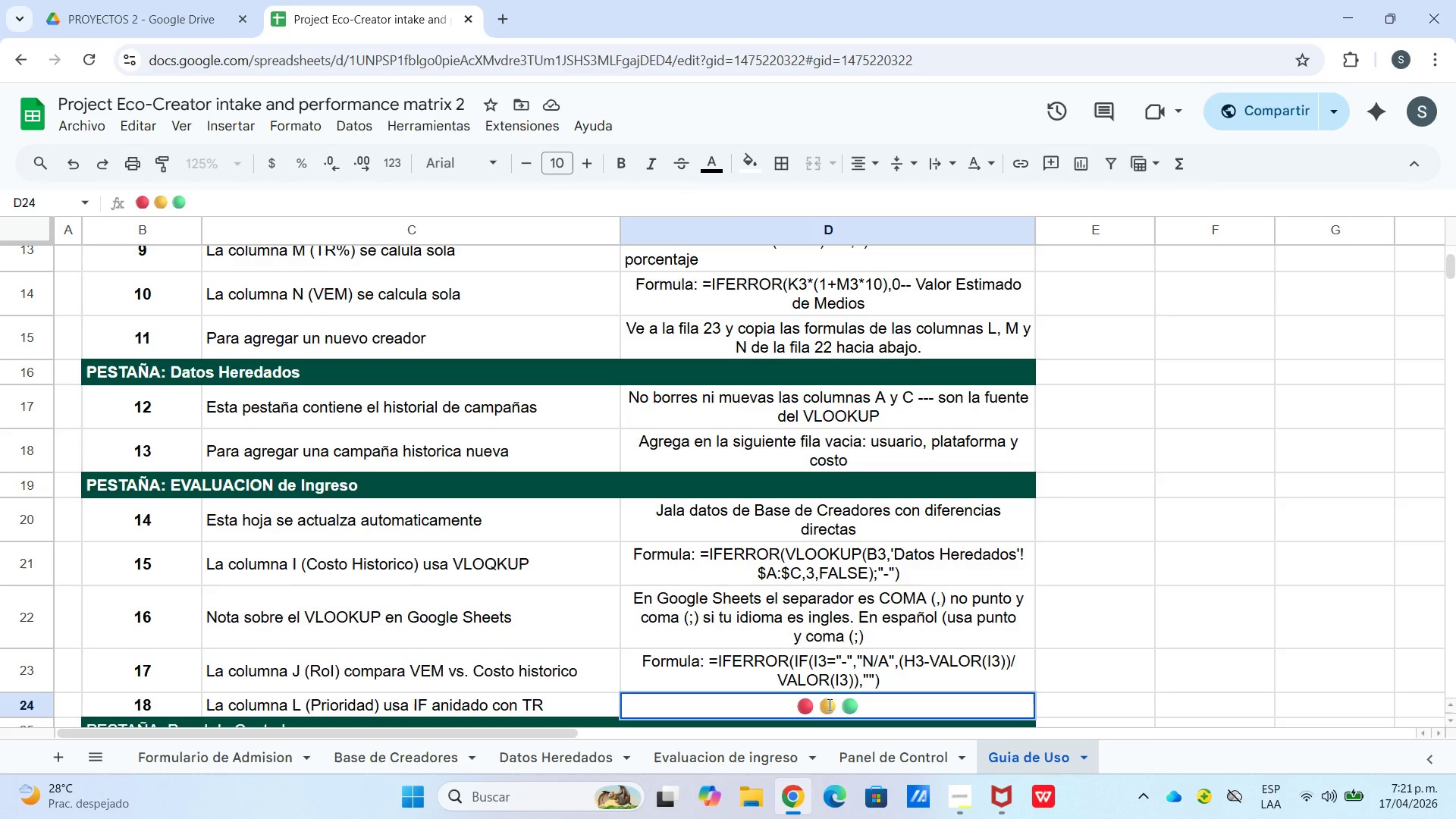 
type(Alta ) TR [Break] 5% \ )
 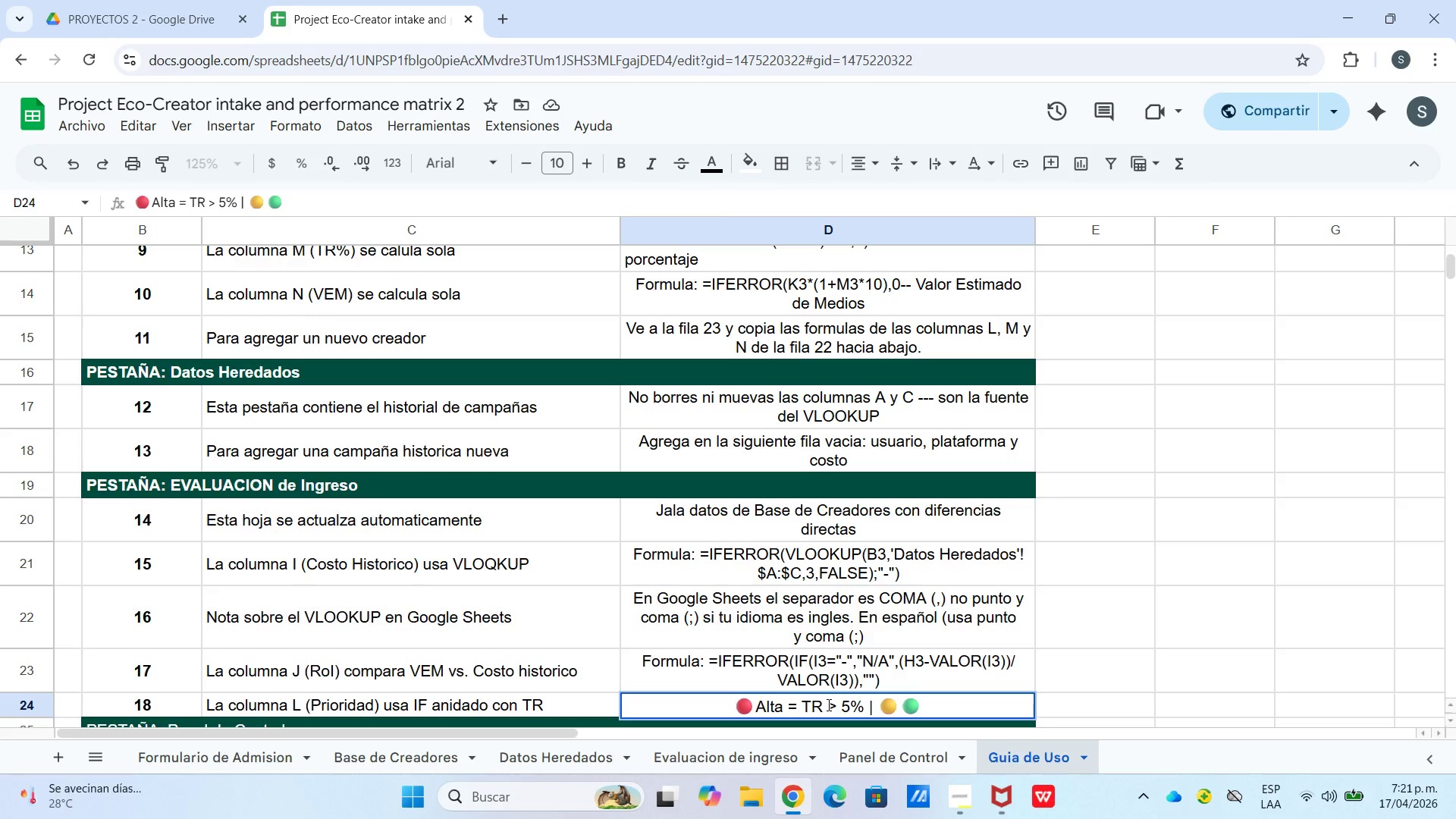 
left_click([905, 707])
 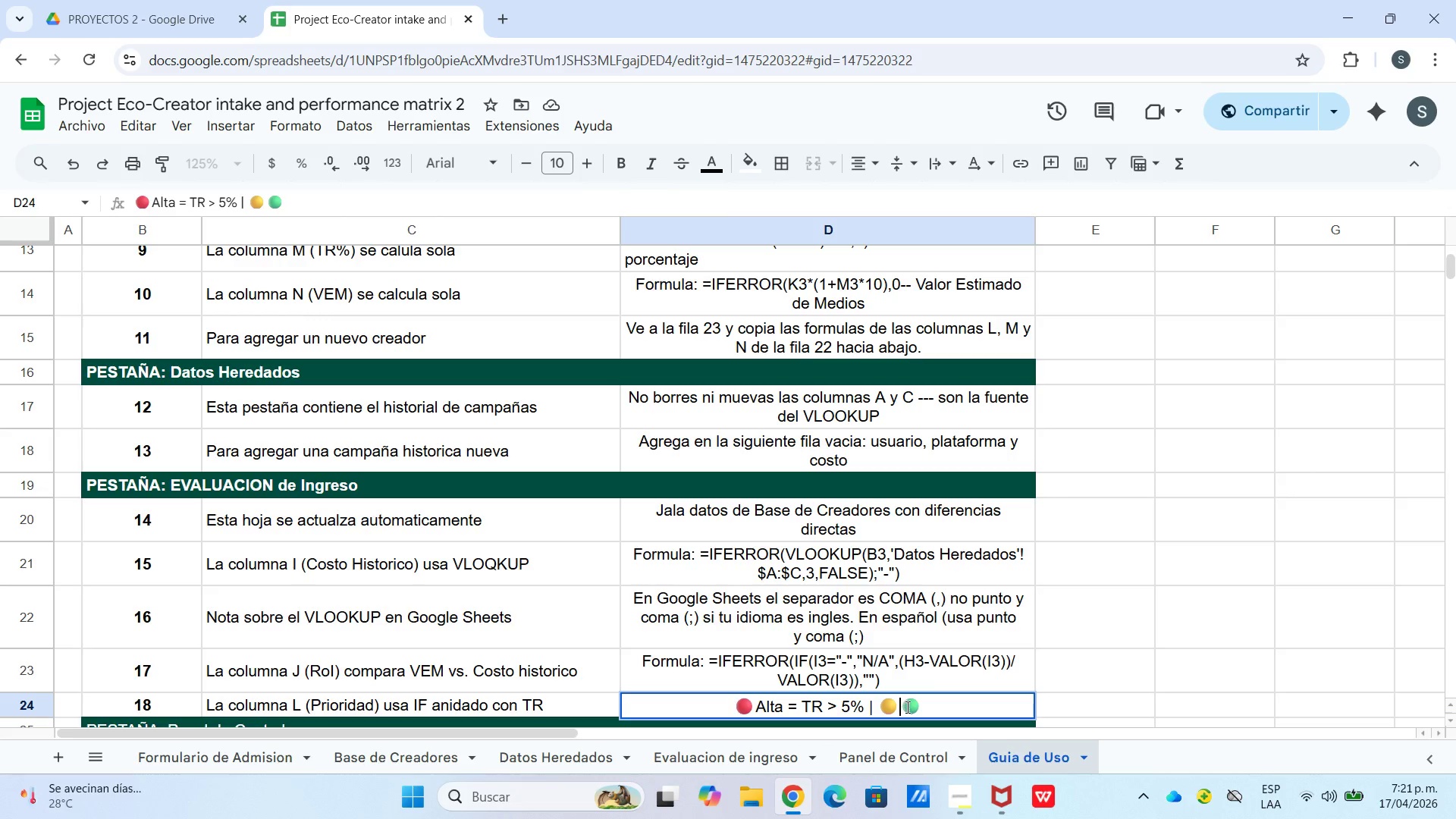 
type(Media ) TR 3-5%)
 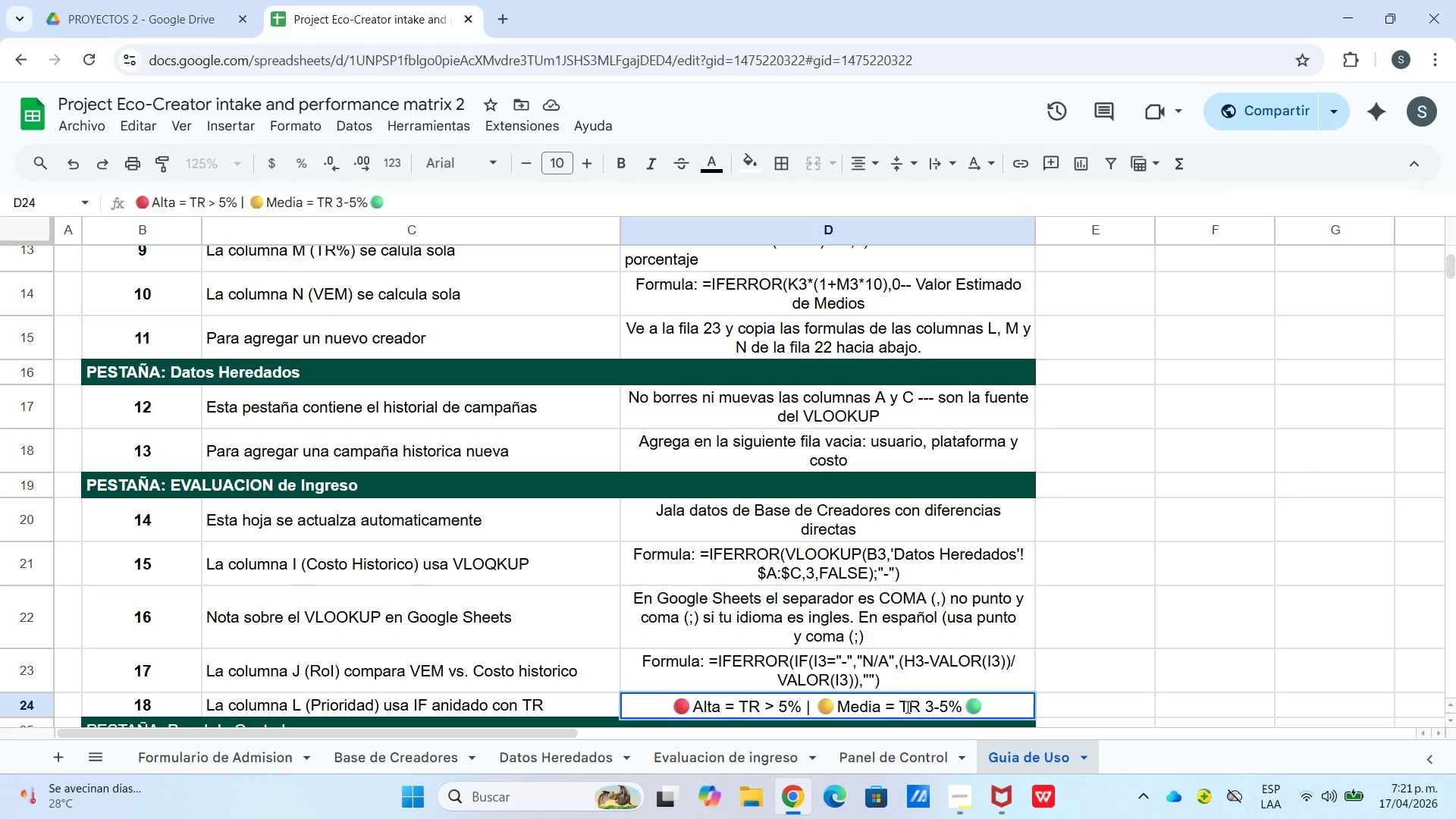 
key(Space)
 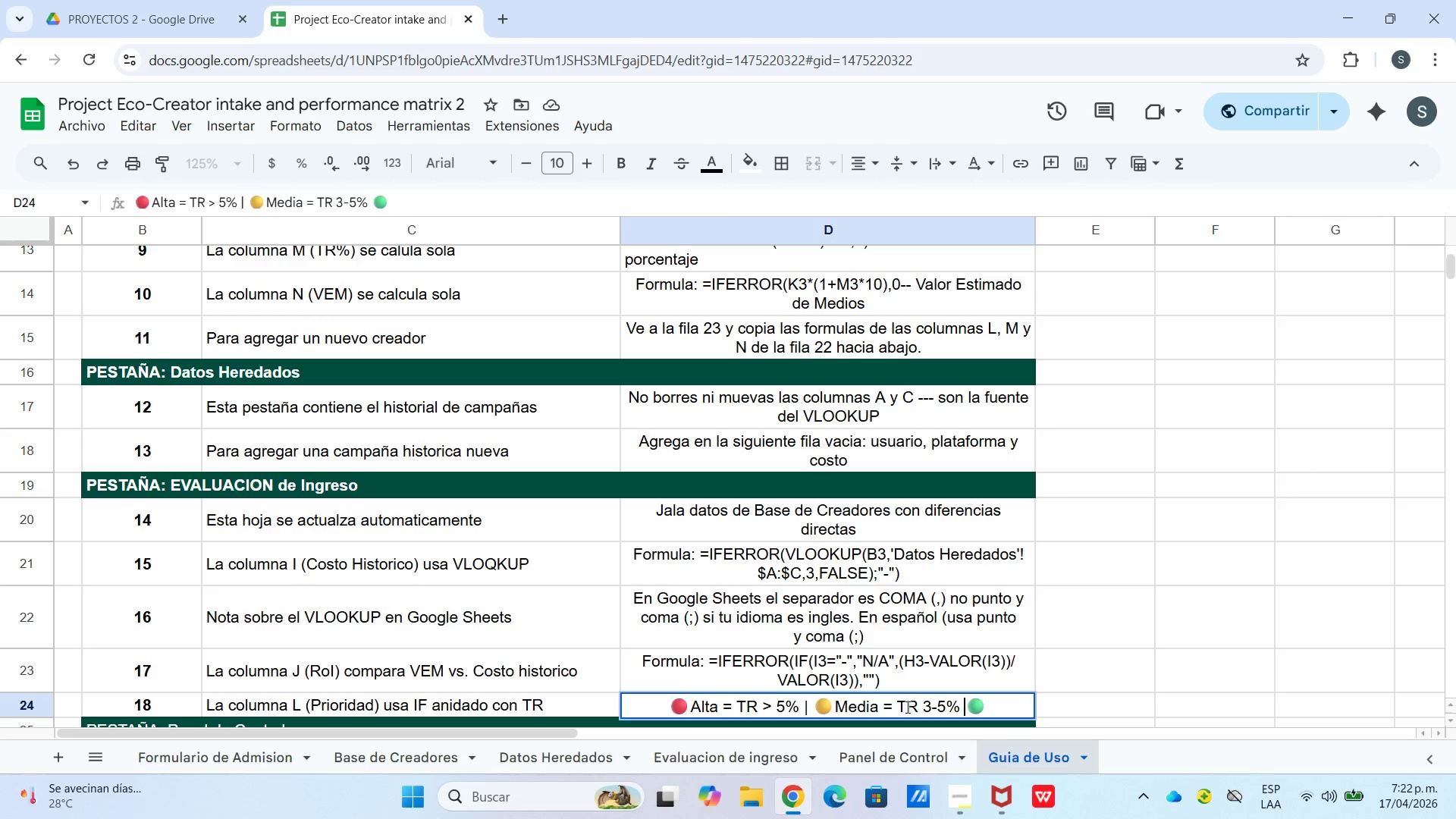 
key(Backslash)
 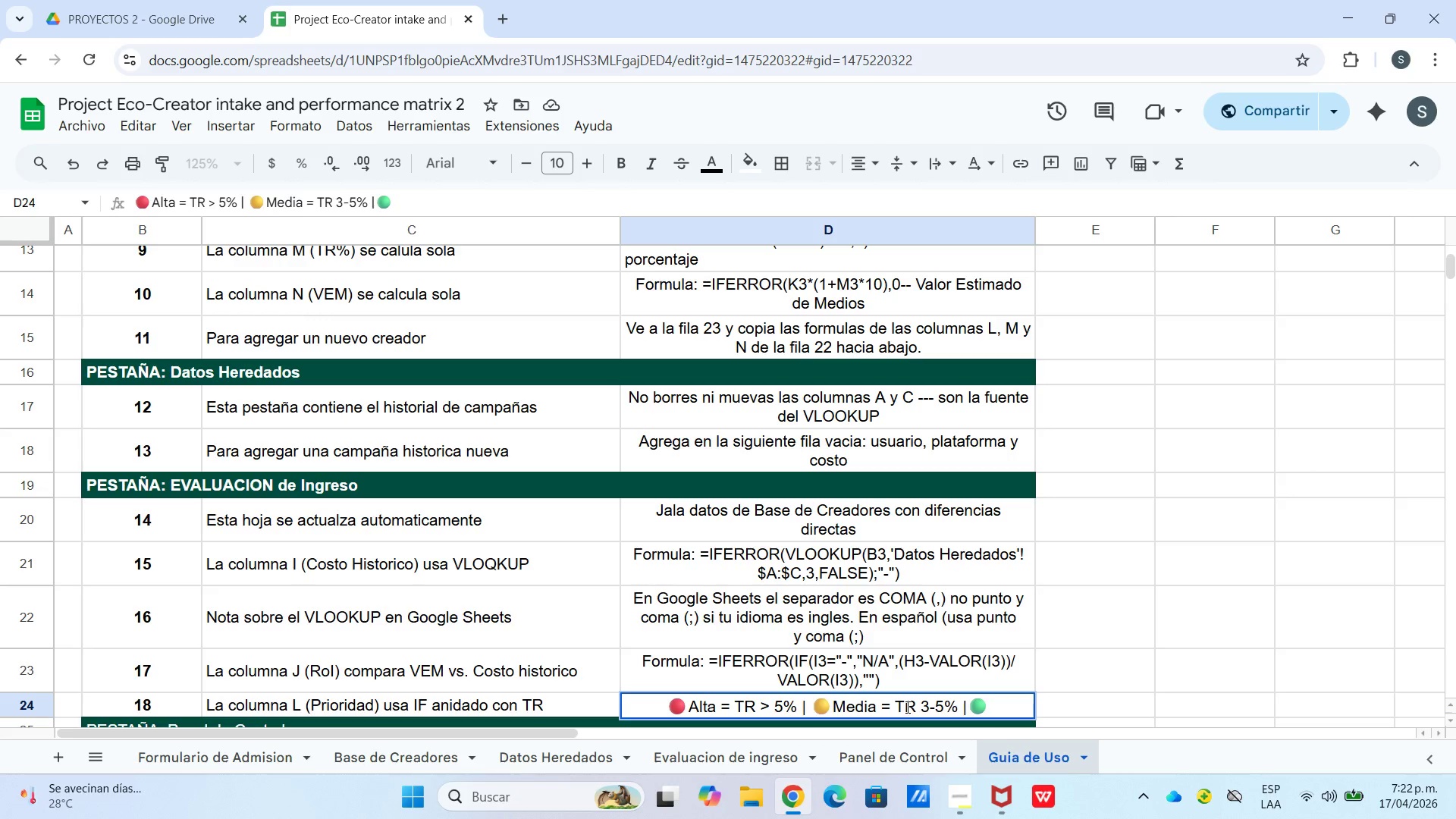 
key(Space)
 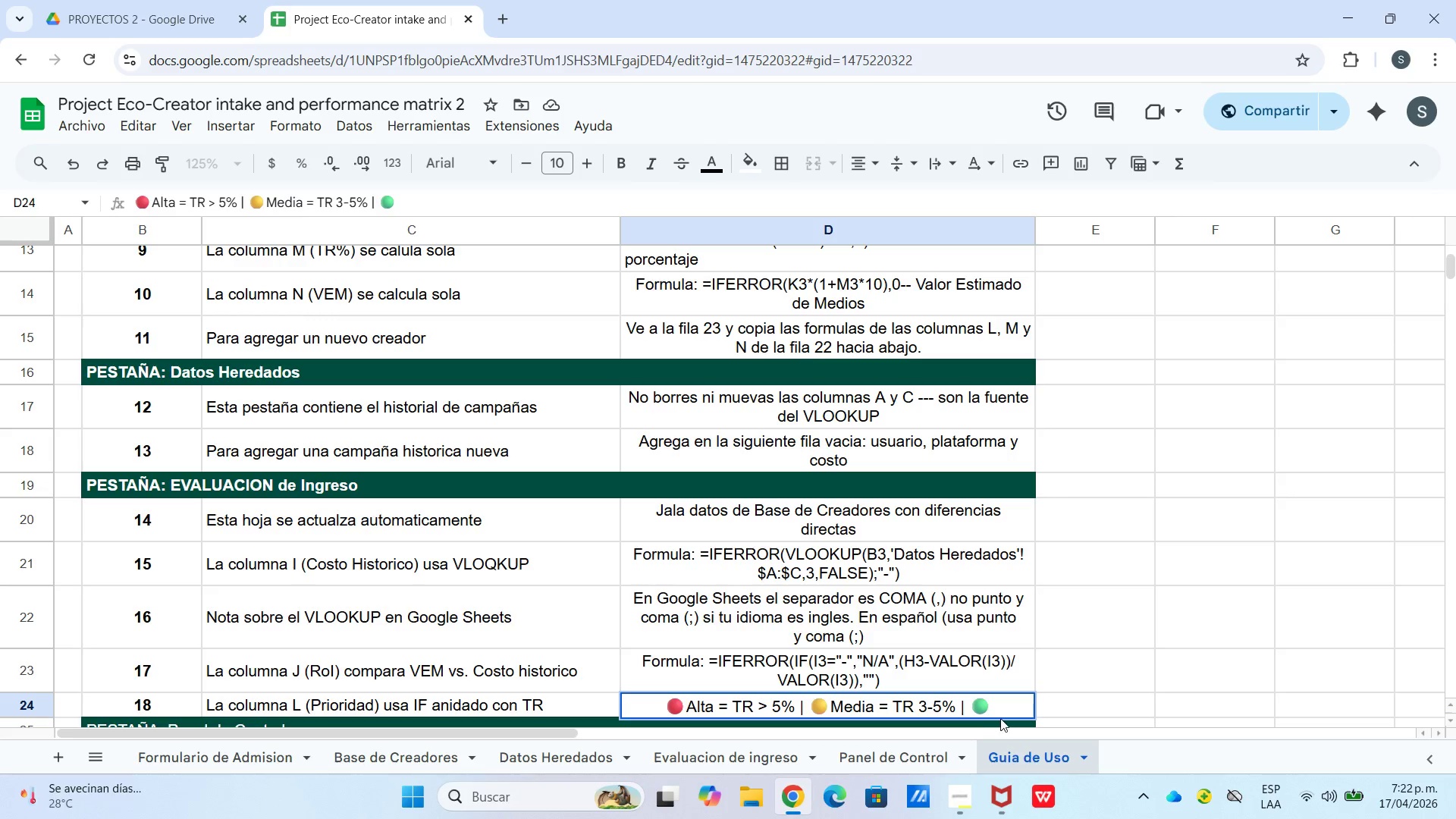 
left_click([1012, 701])
 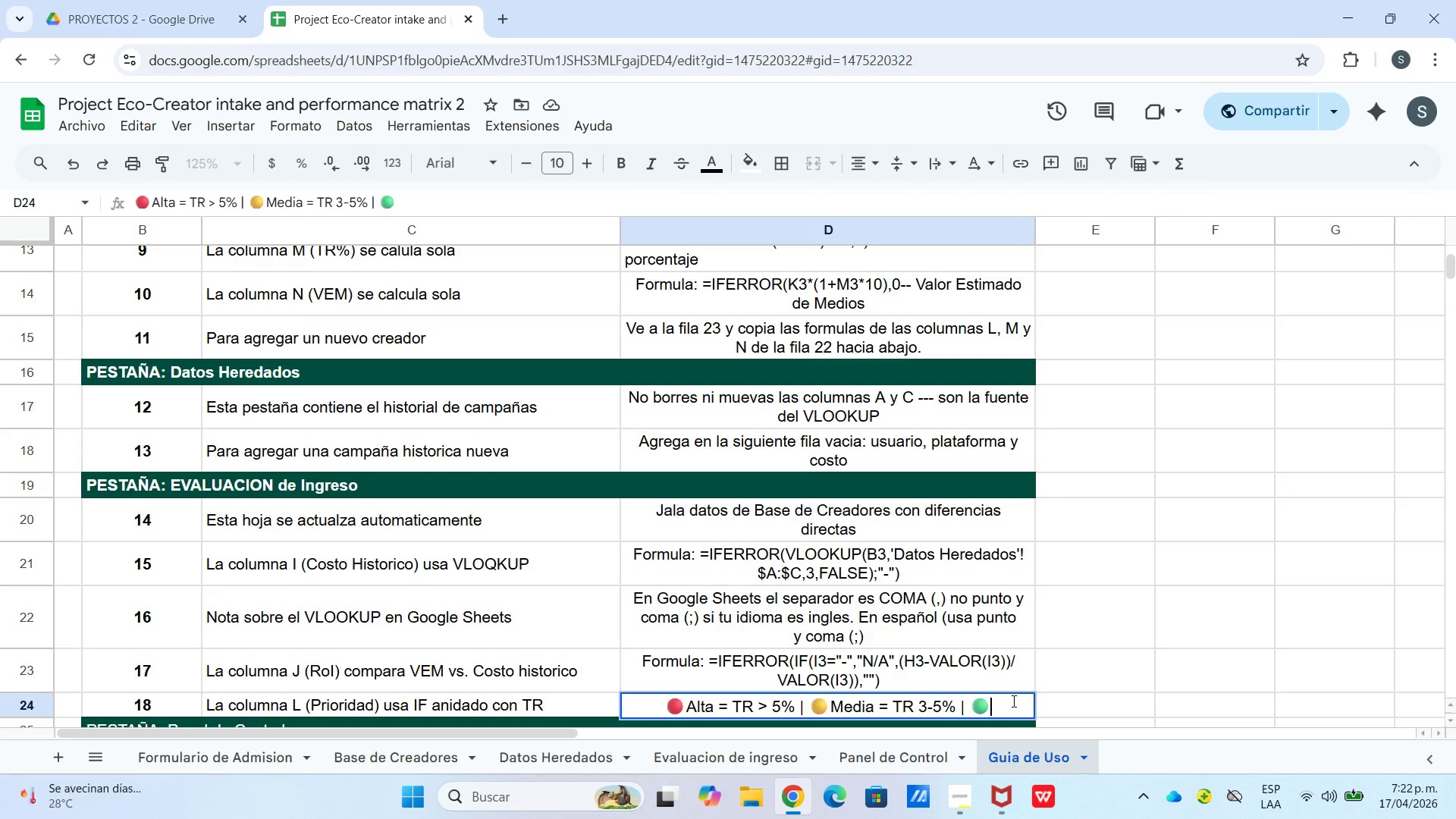 
type(Baja ) TR)
 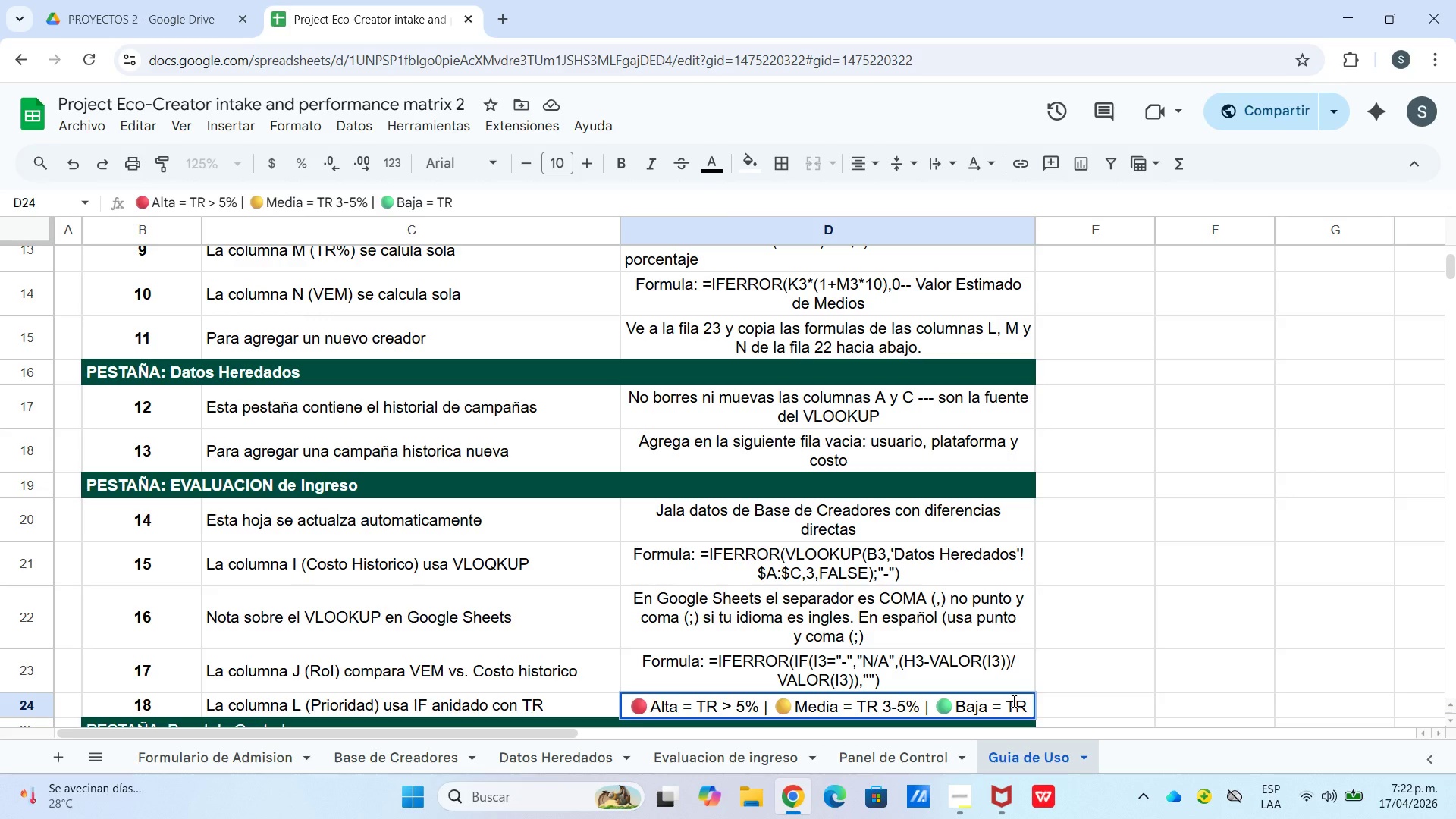 
key(Control+Enter)
 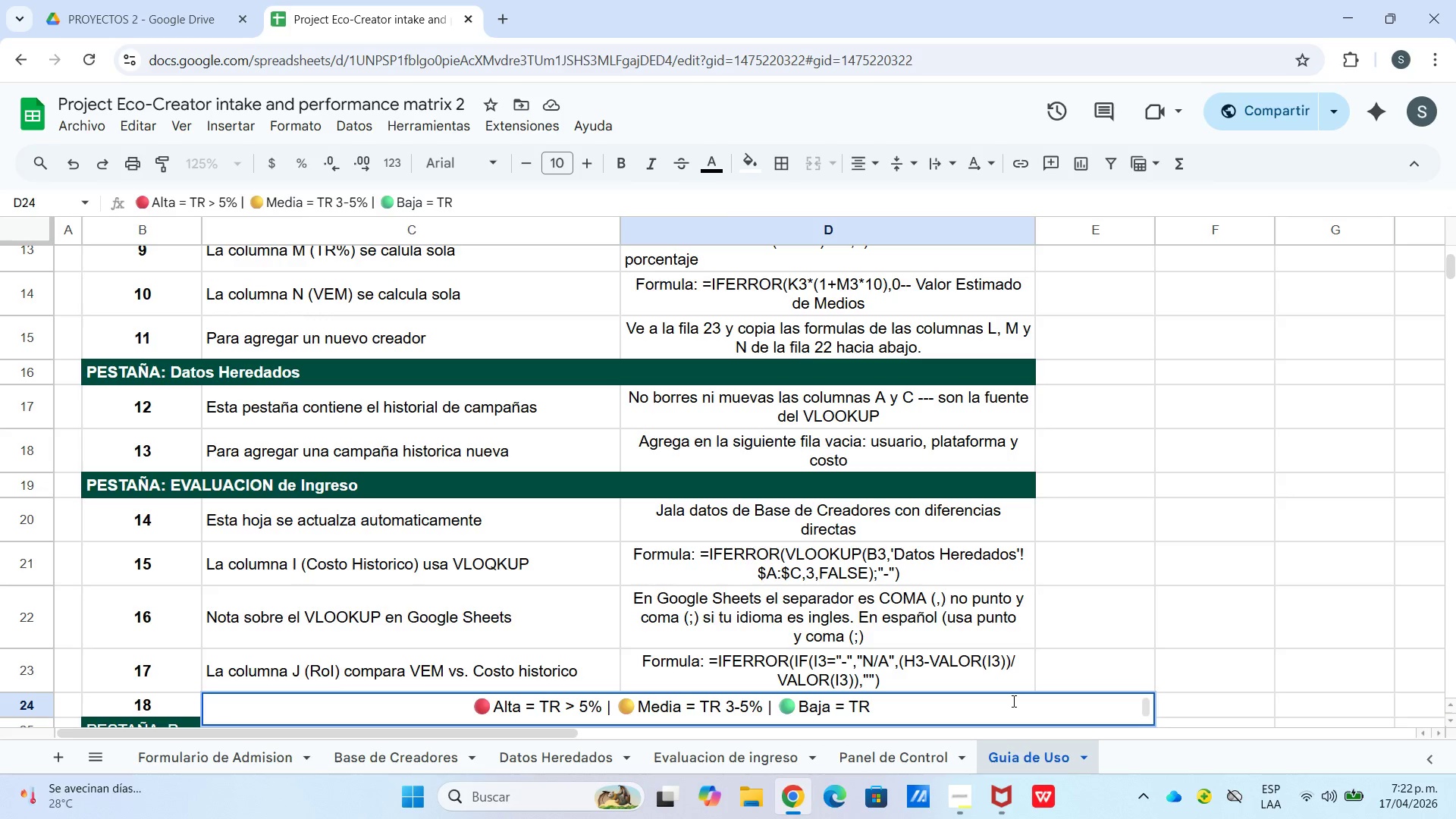 
type([Break]3%)
 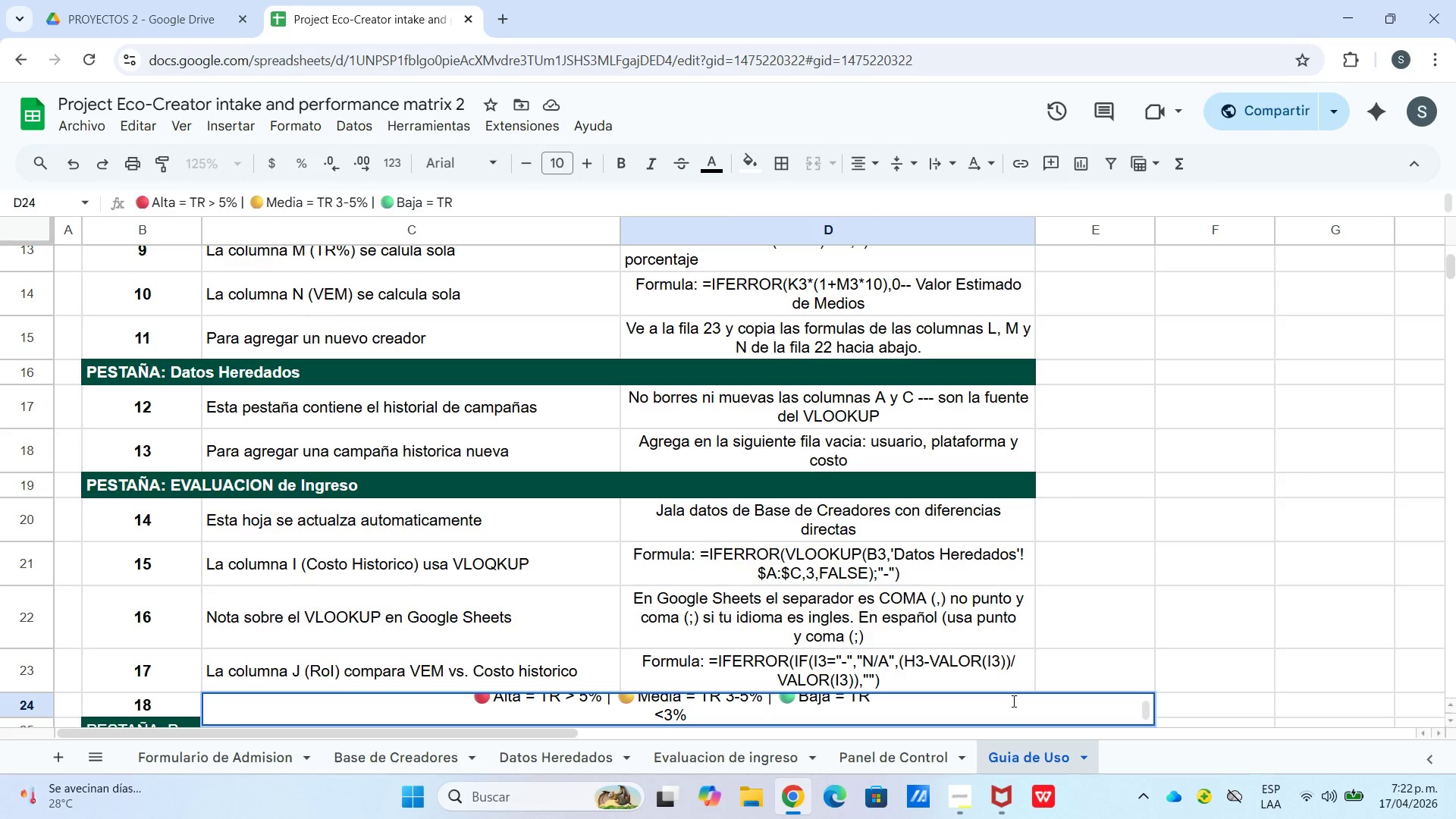 
key(Enter)
 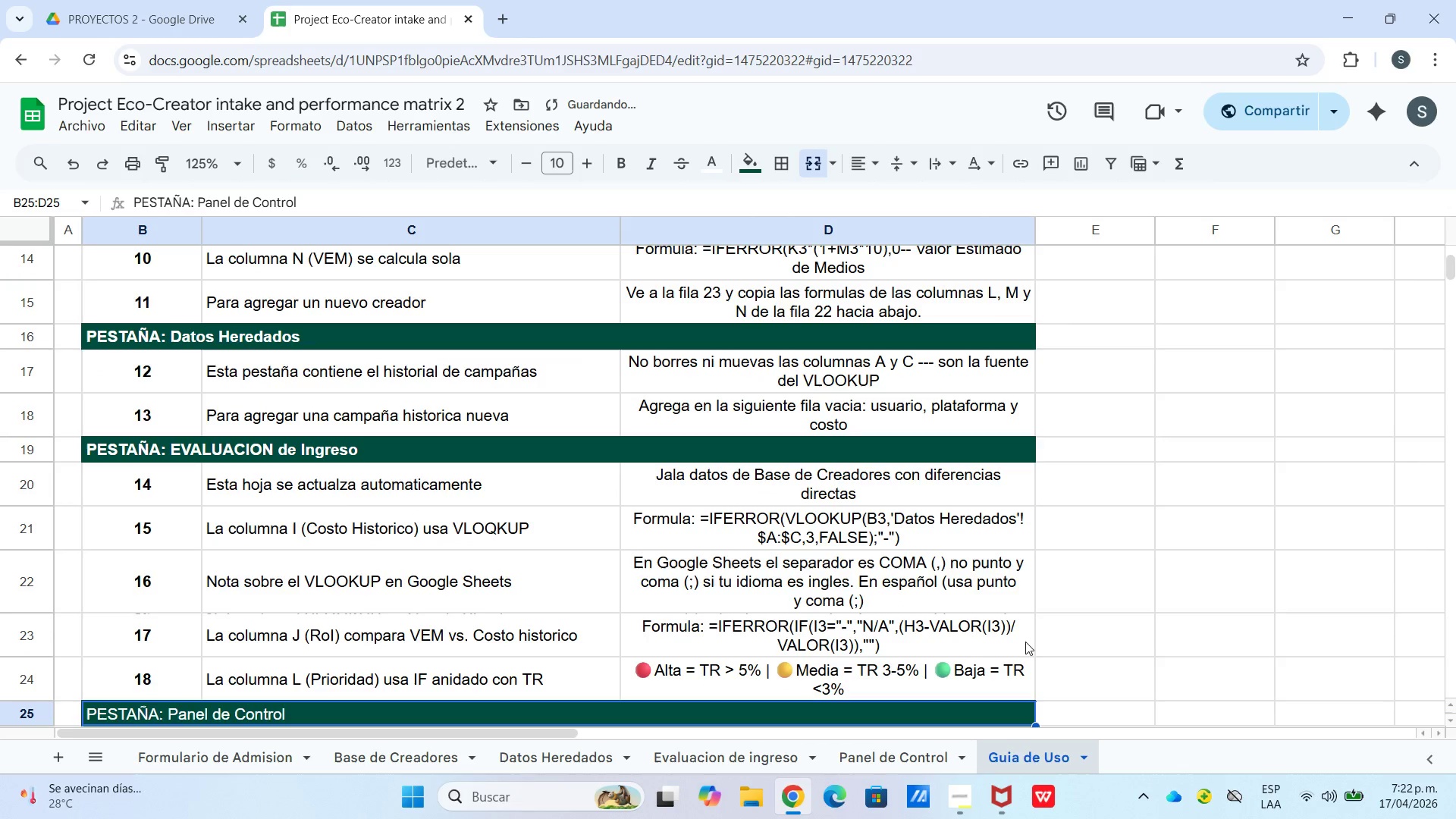 
scroll: coordinate [855, 510], scroll_direction: down, amount: 4.0
 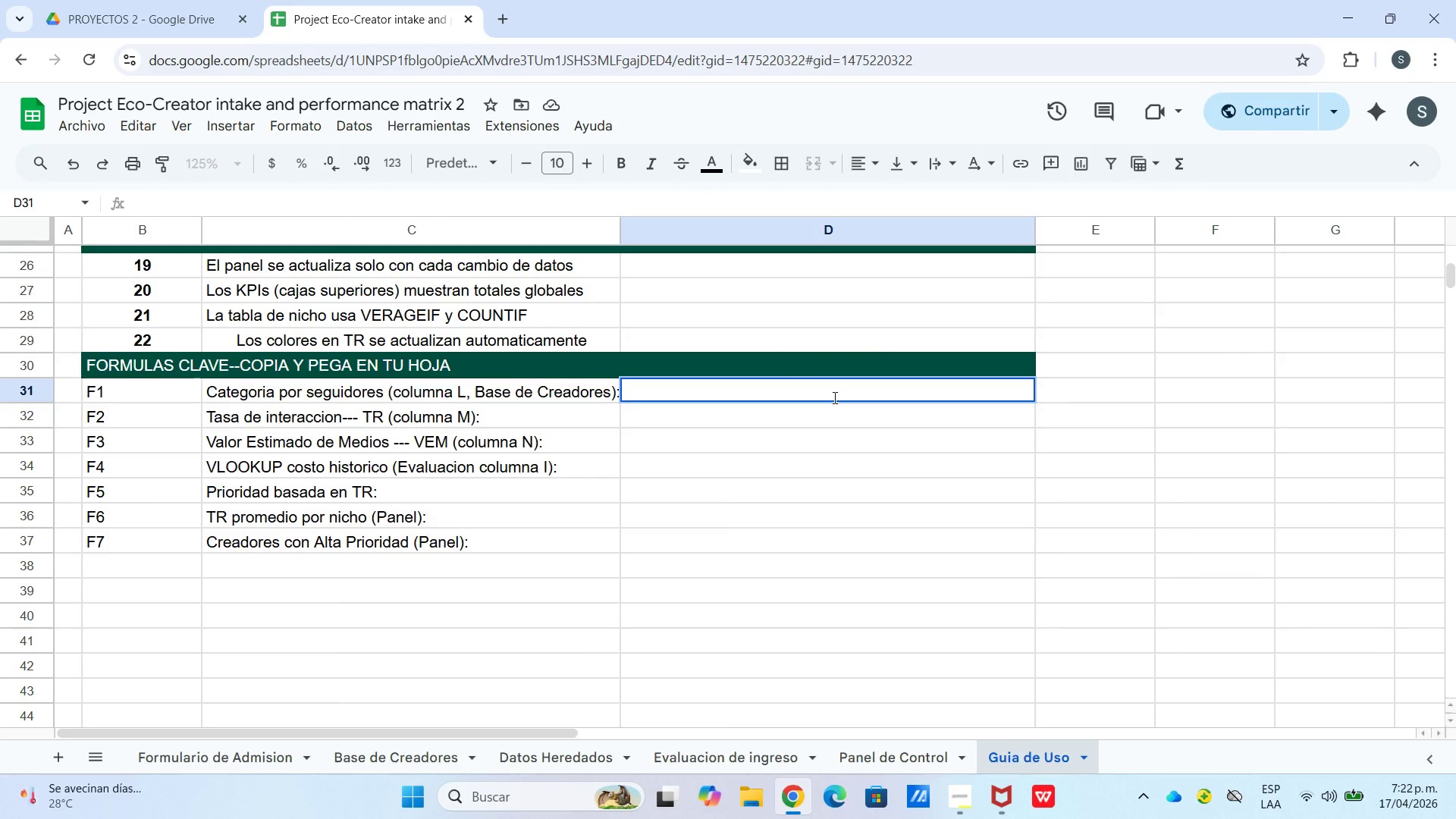 
wait(13.86)
 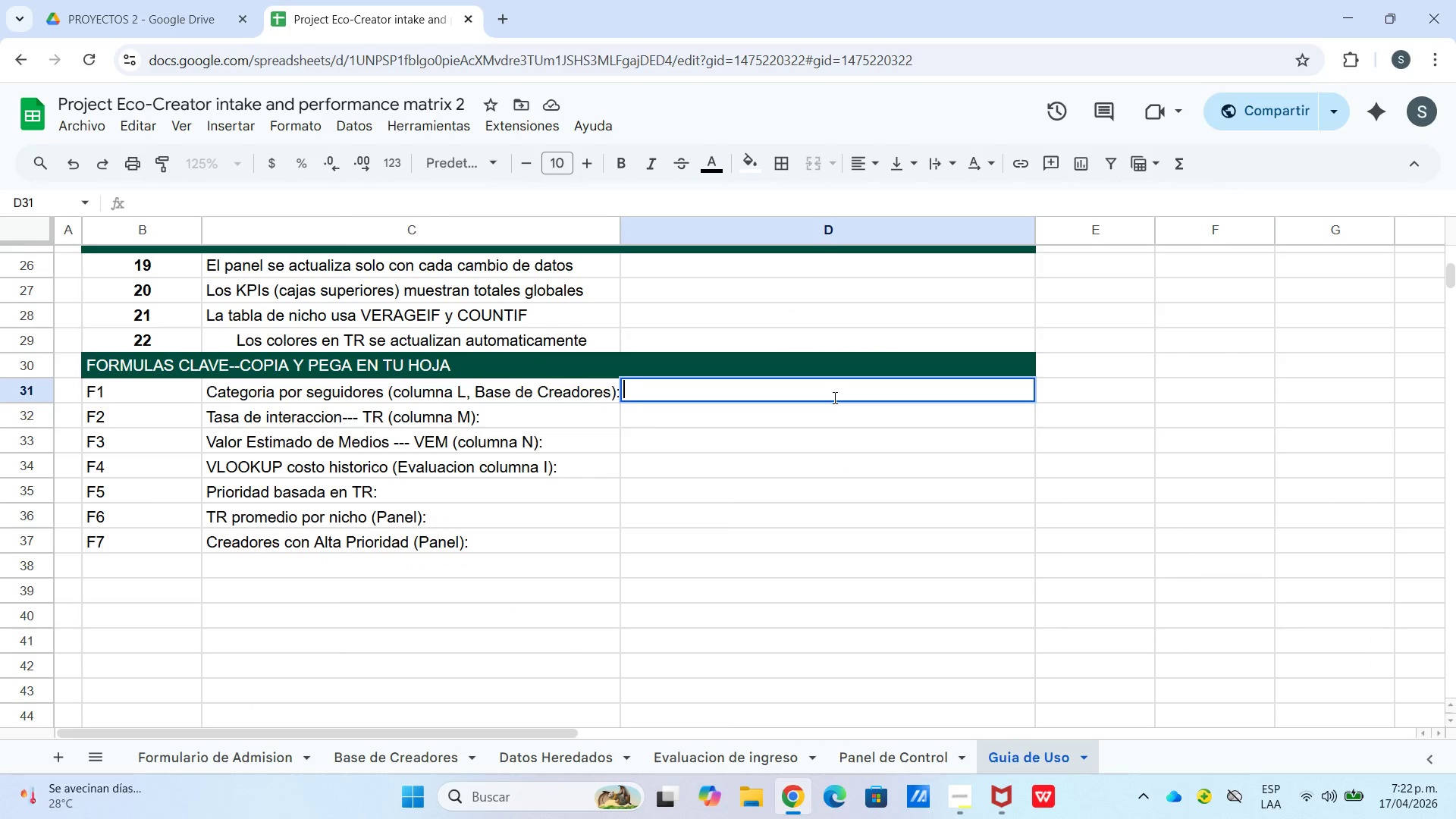 
type(IFS*G3[Break]10000)
 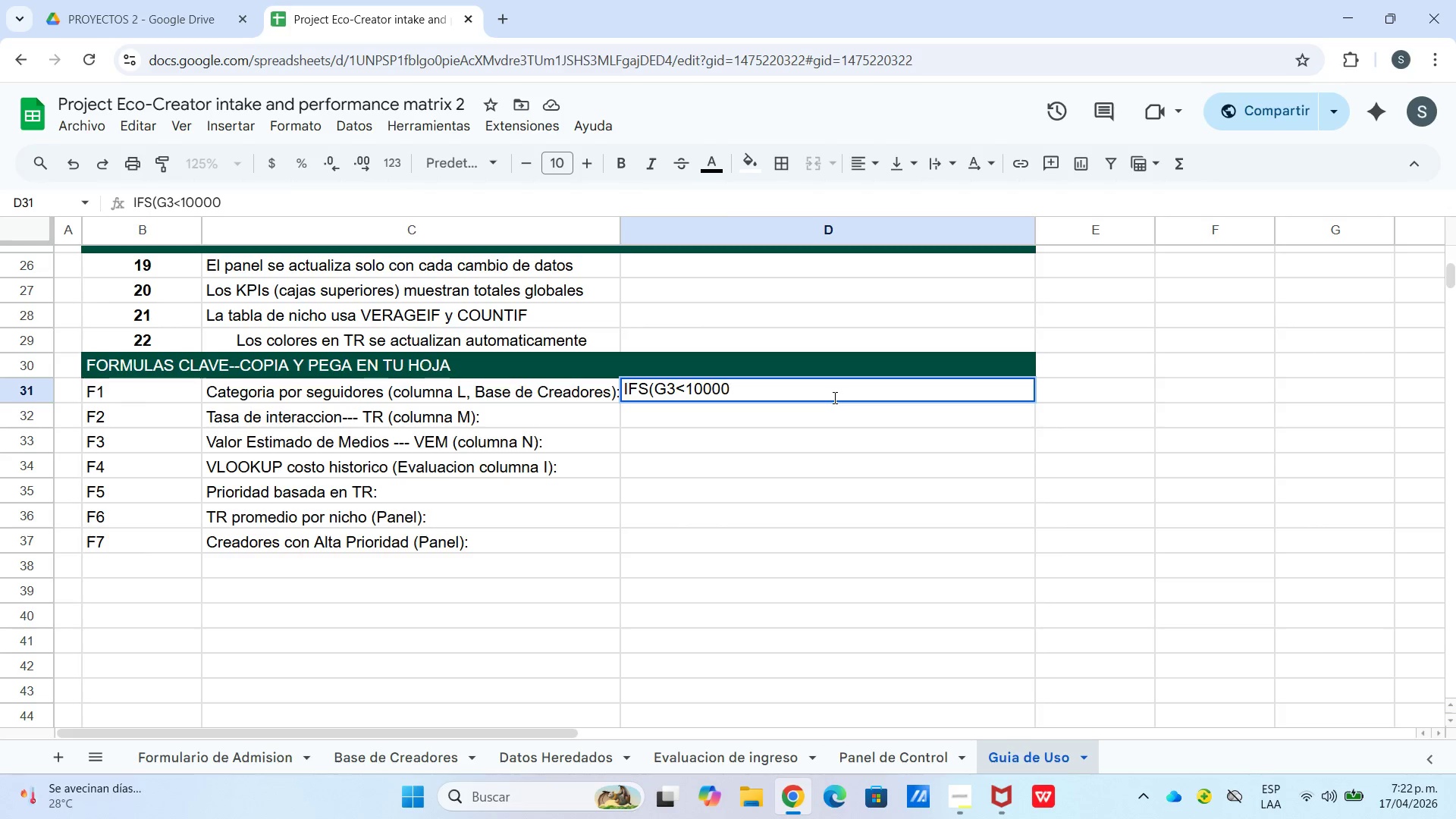 
wait(15.11)
 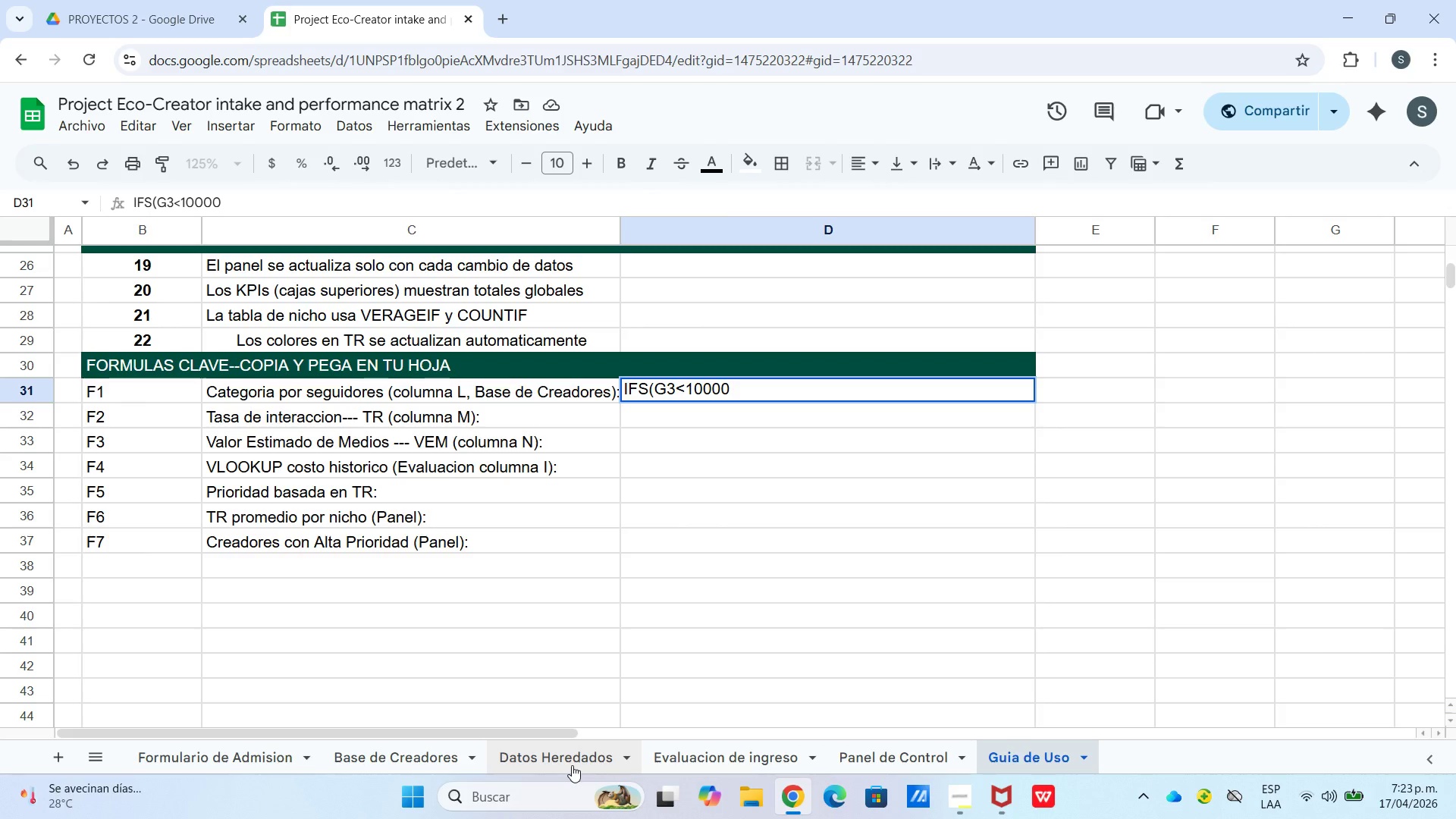 
scroll: coordinate [1106, 353], scroll_direction: up, amount: 4.0
 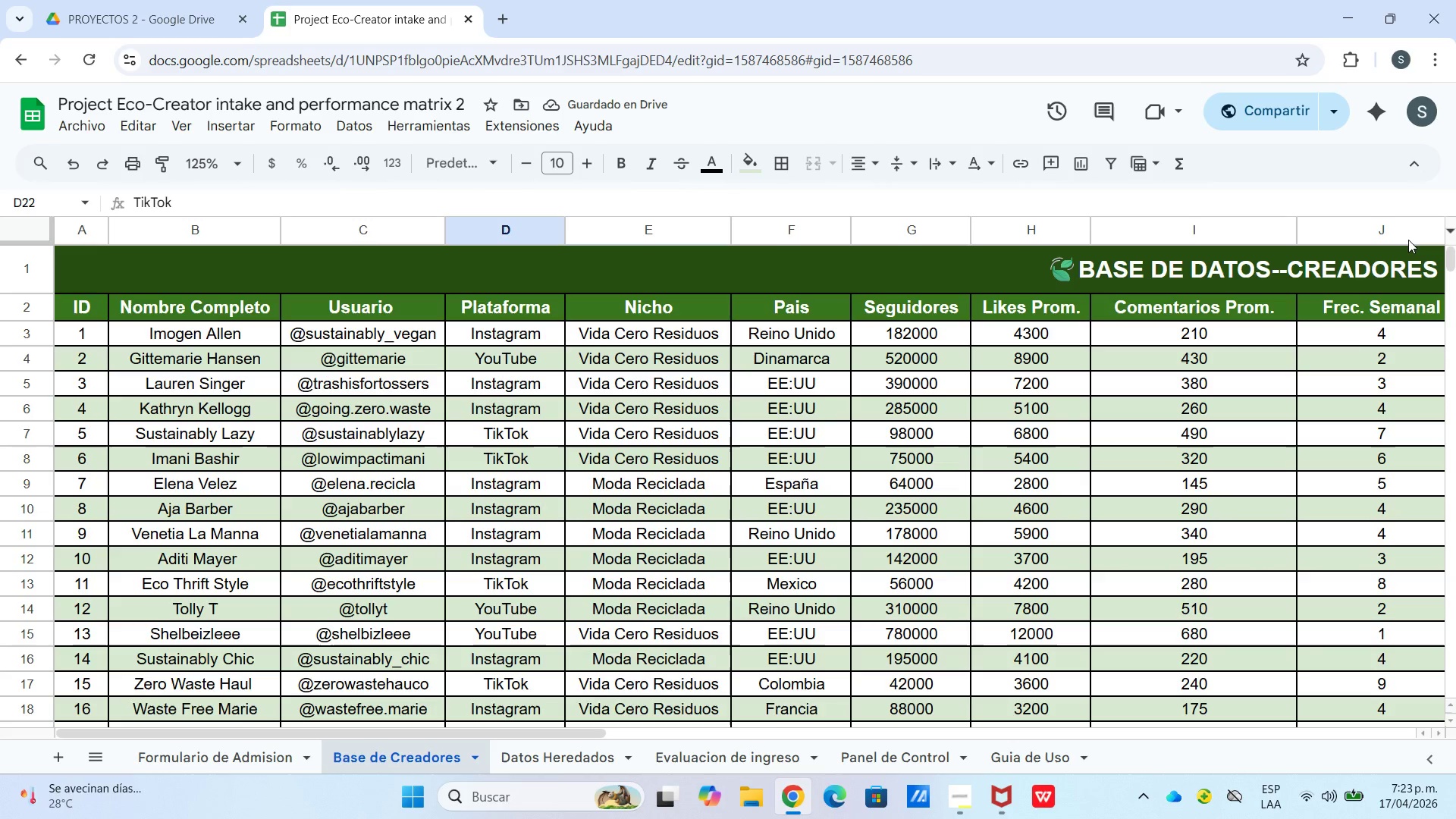 
left_click([1409, 238])
 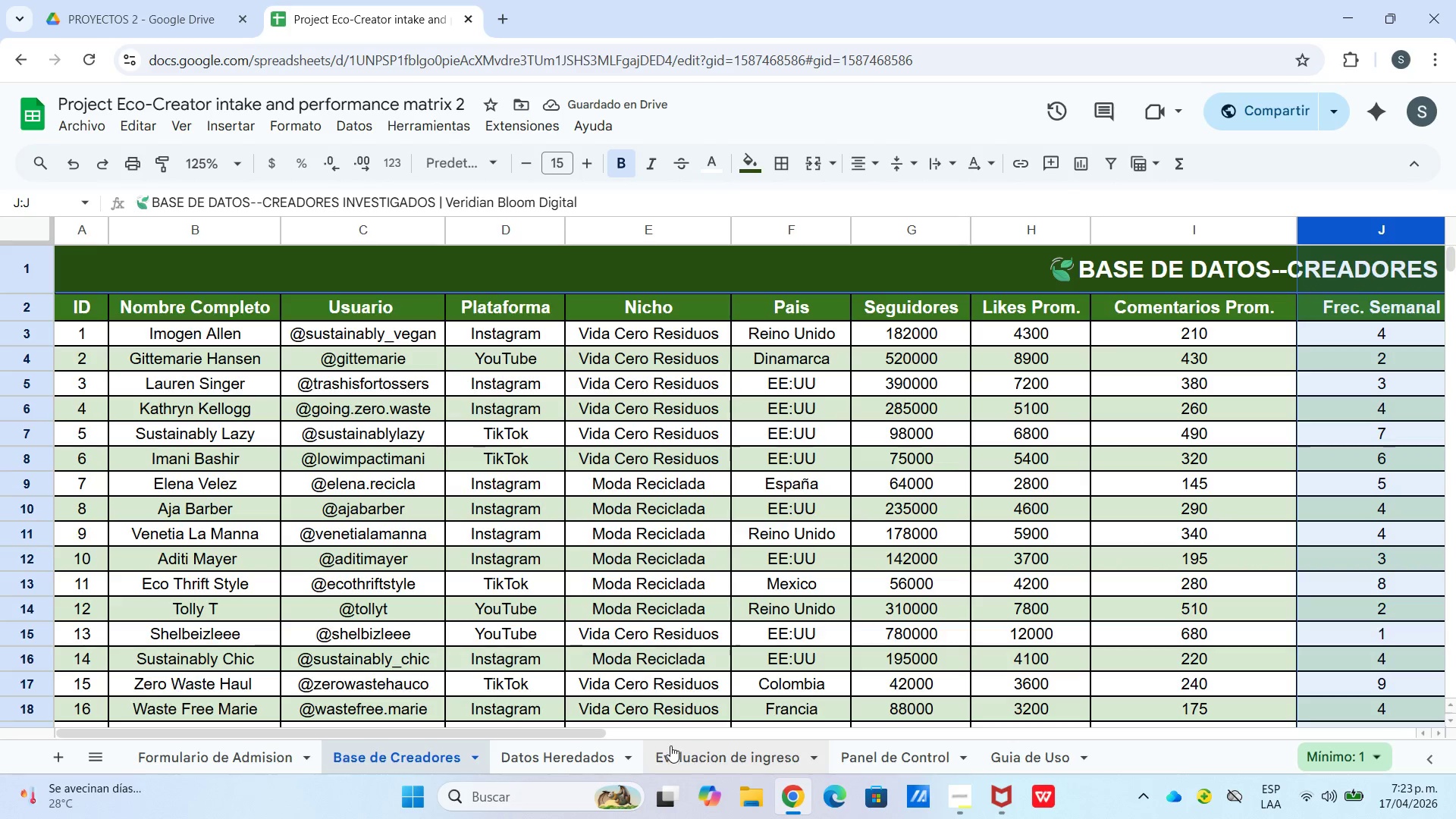 
left_click_drag(start_coordinate=[601, 731], to_coordinate=[876, 705])
 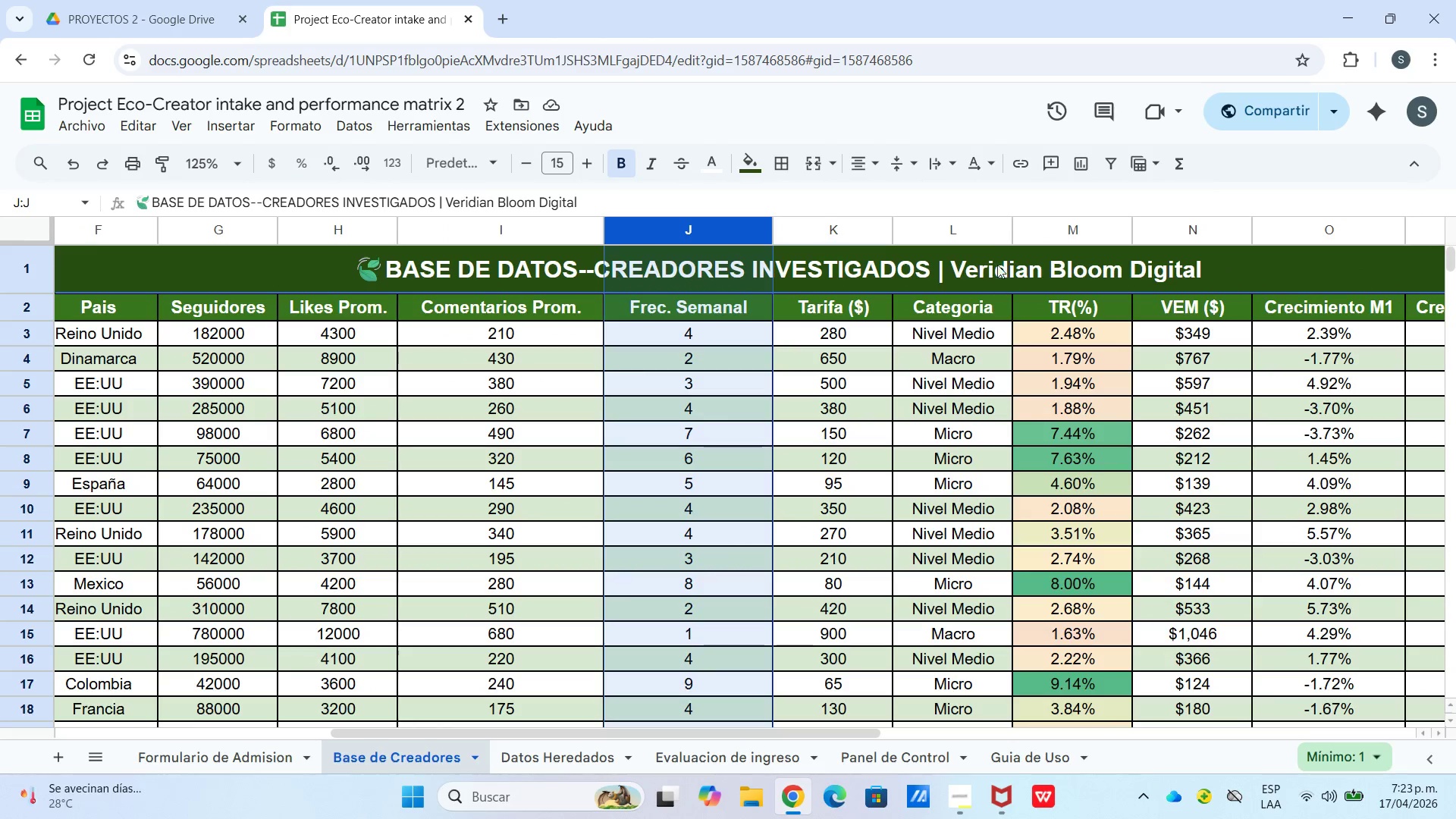 
left_click([987, 232])
 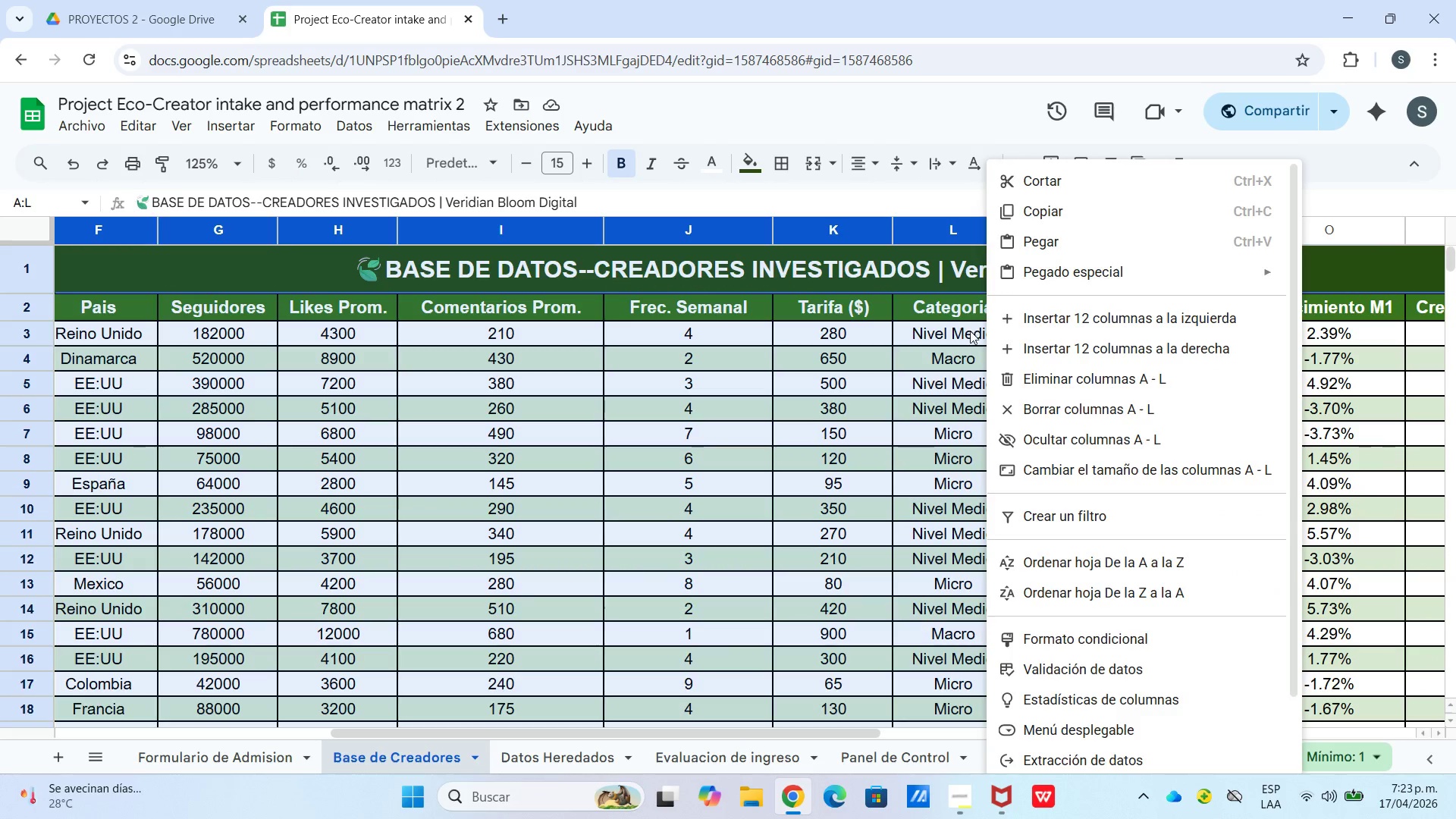 
left_click([965, 335])
 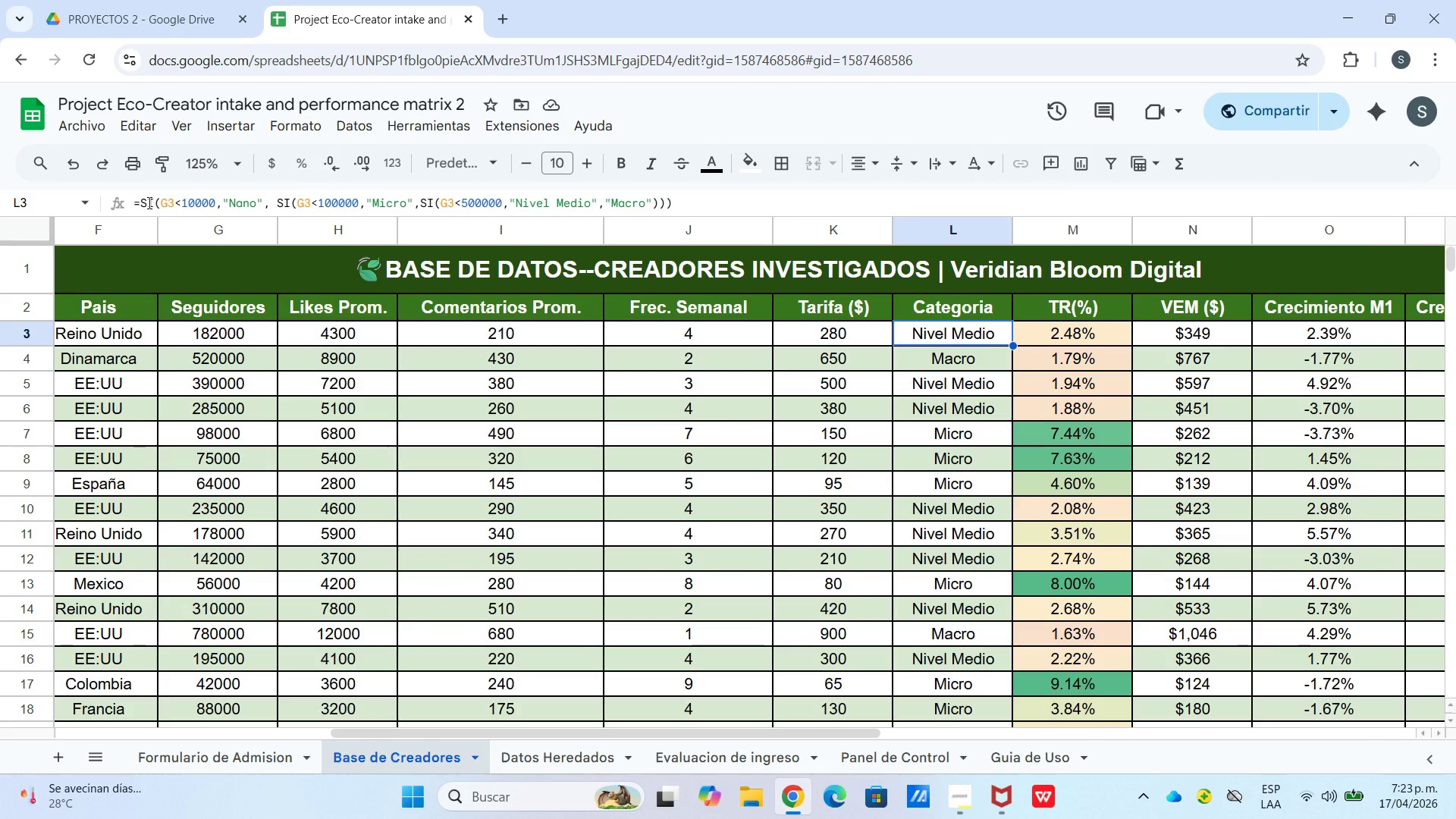 
wait(12.0)
 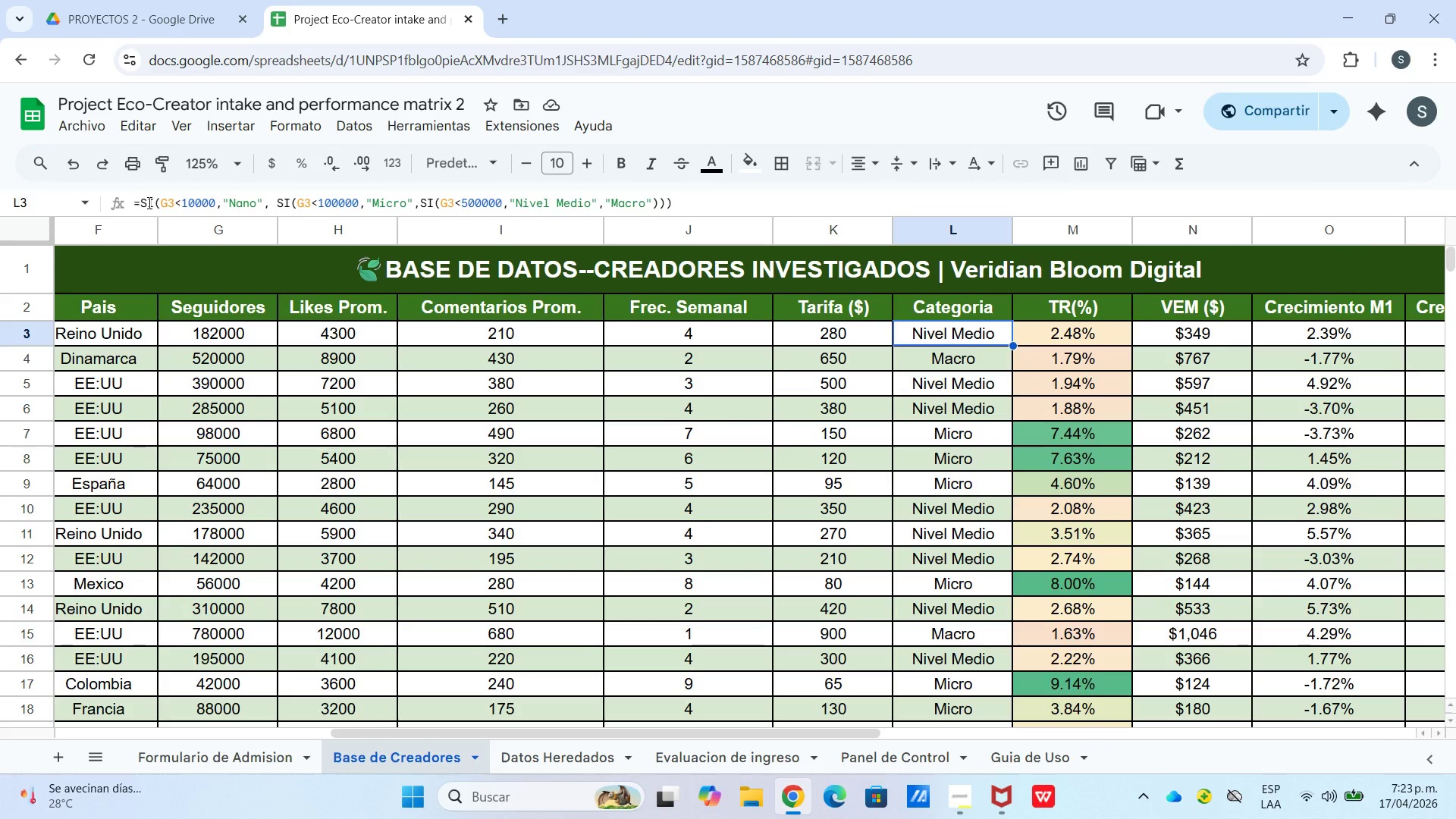 
left_click_drag(start_coordinate=[152, 202], to_coordinate=[660, 201])
 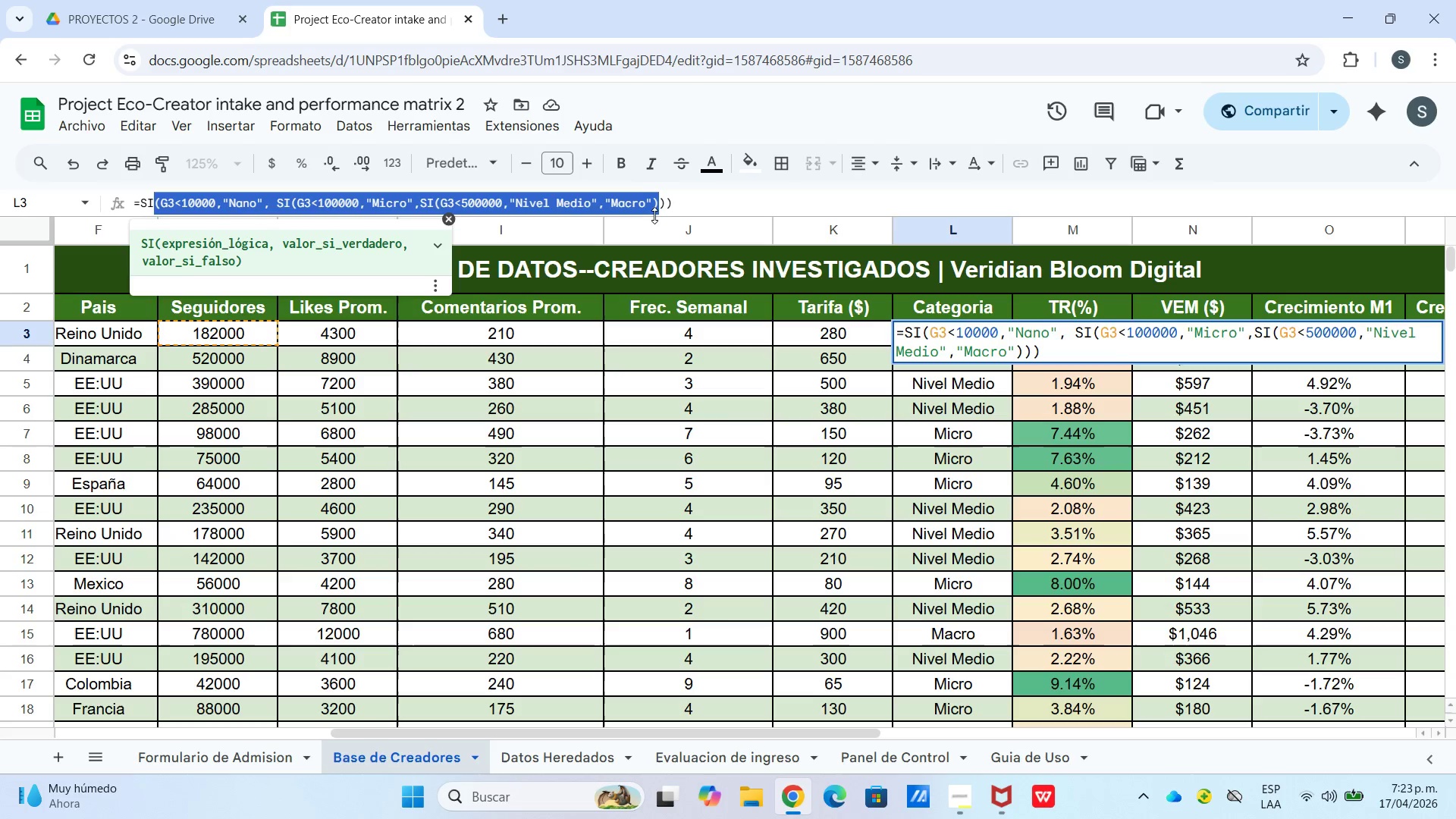 
key(Control+C)
 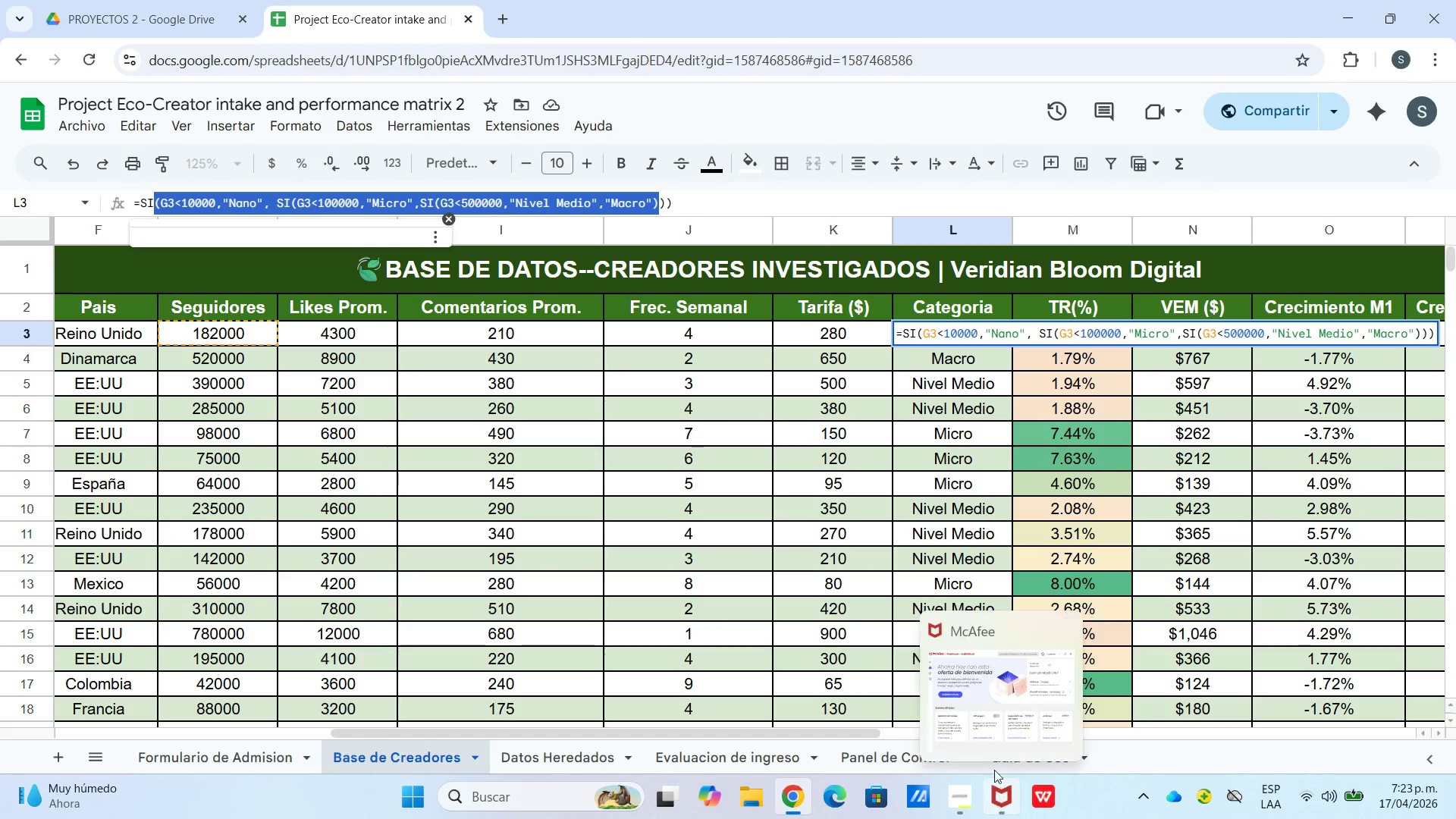 
left_click([1019, 748])
 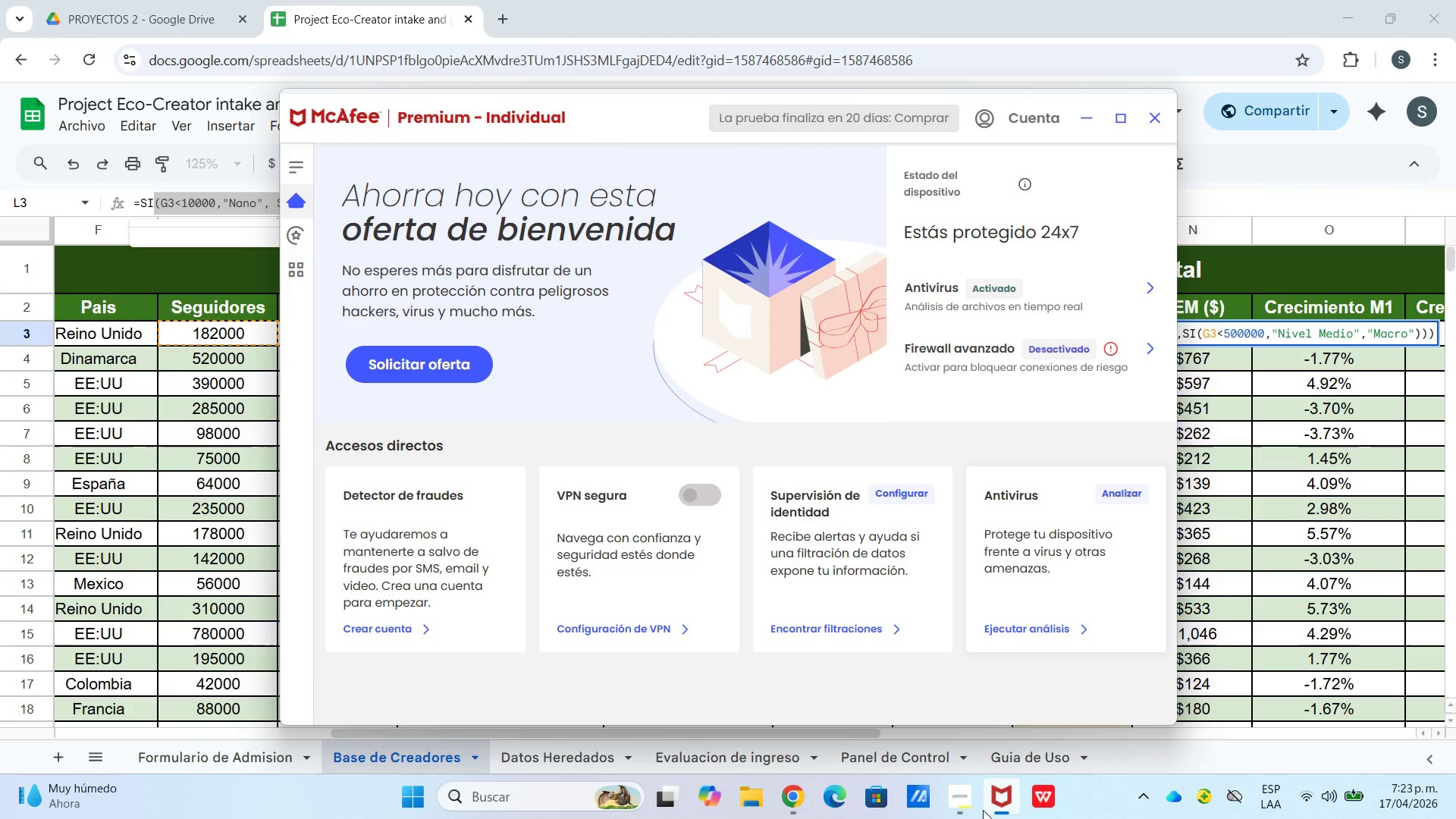 
left_click([948, 804])